 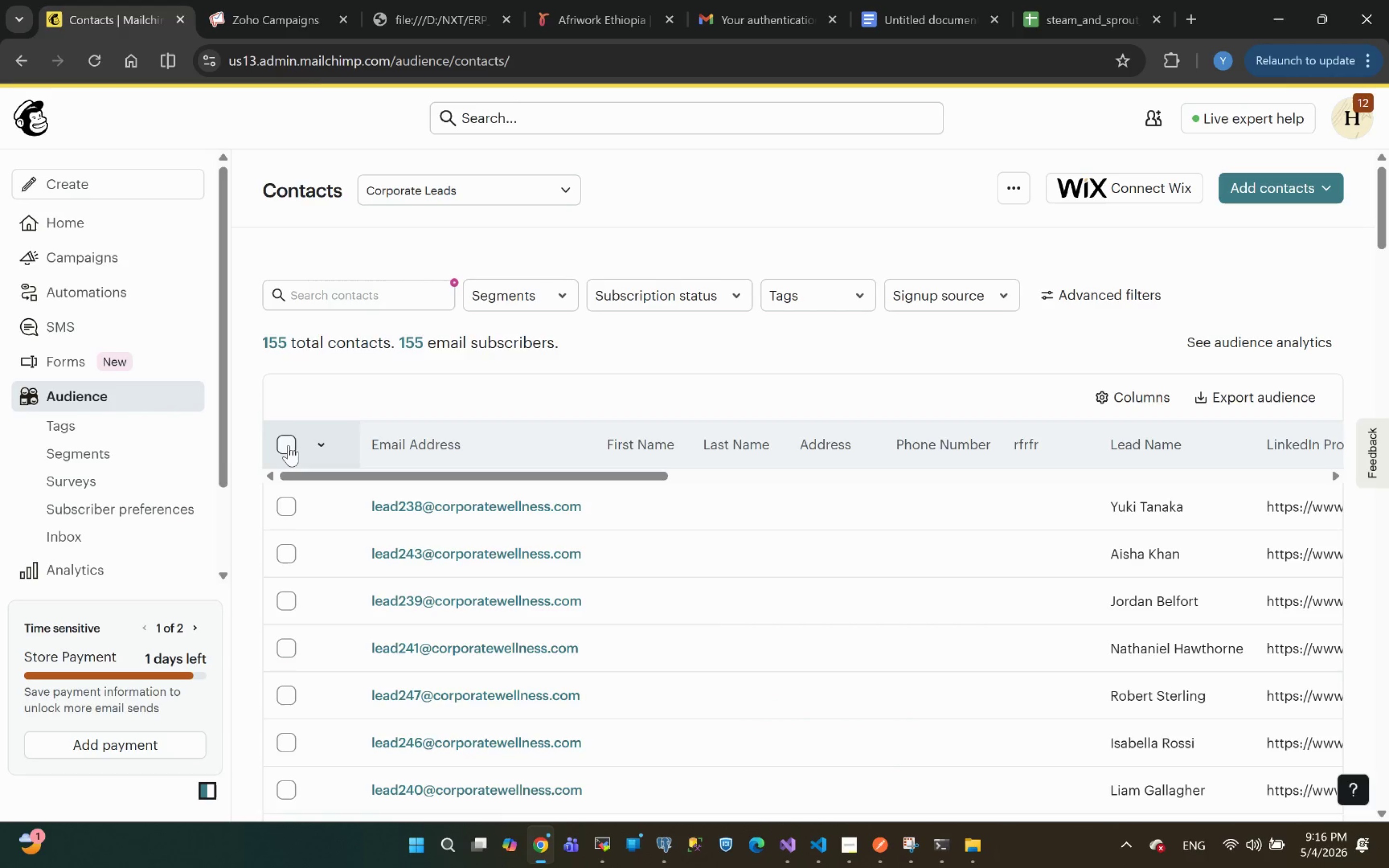 
left_click([288, 445])
 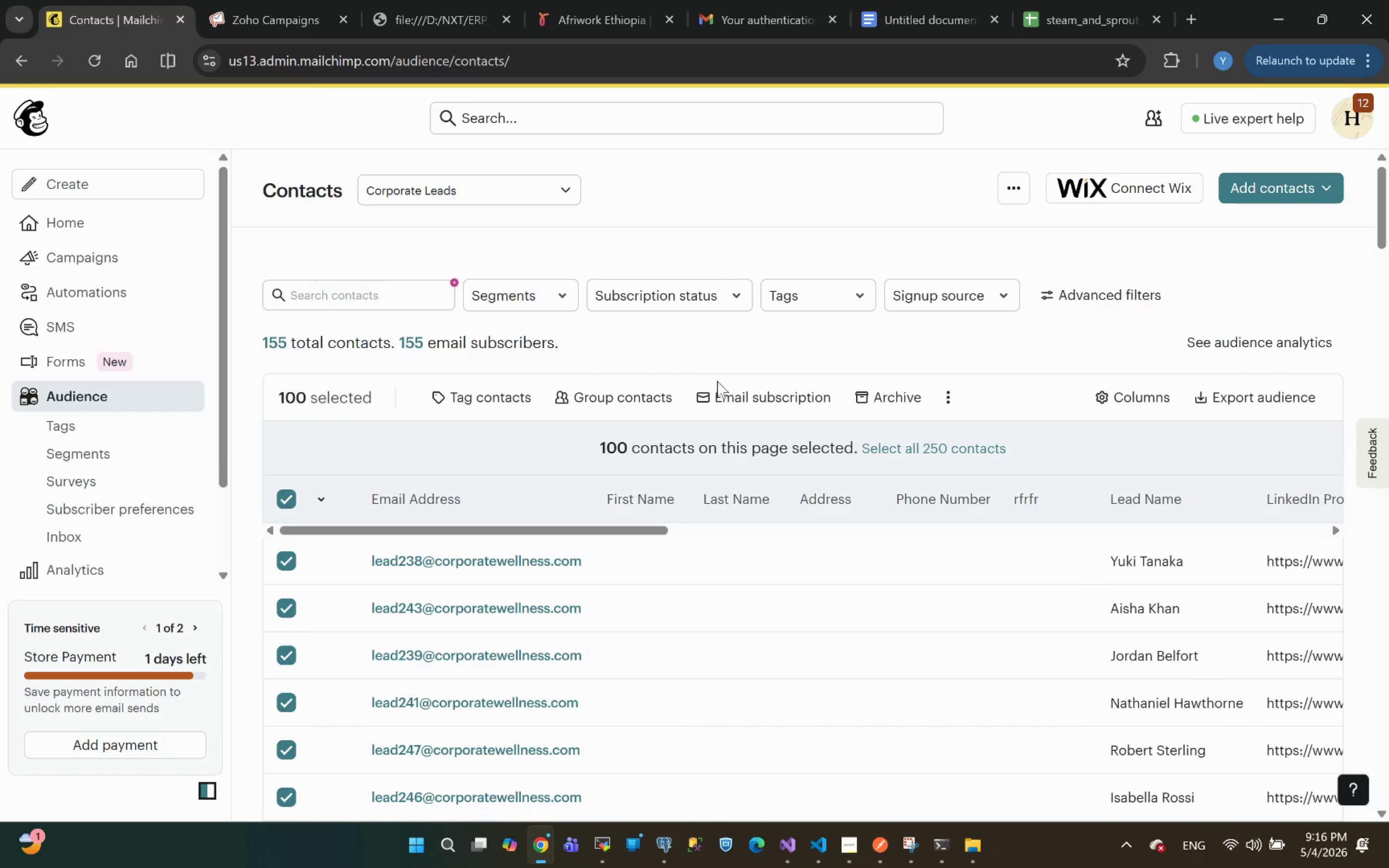 
left_click([882, 398])
 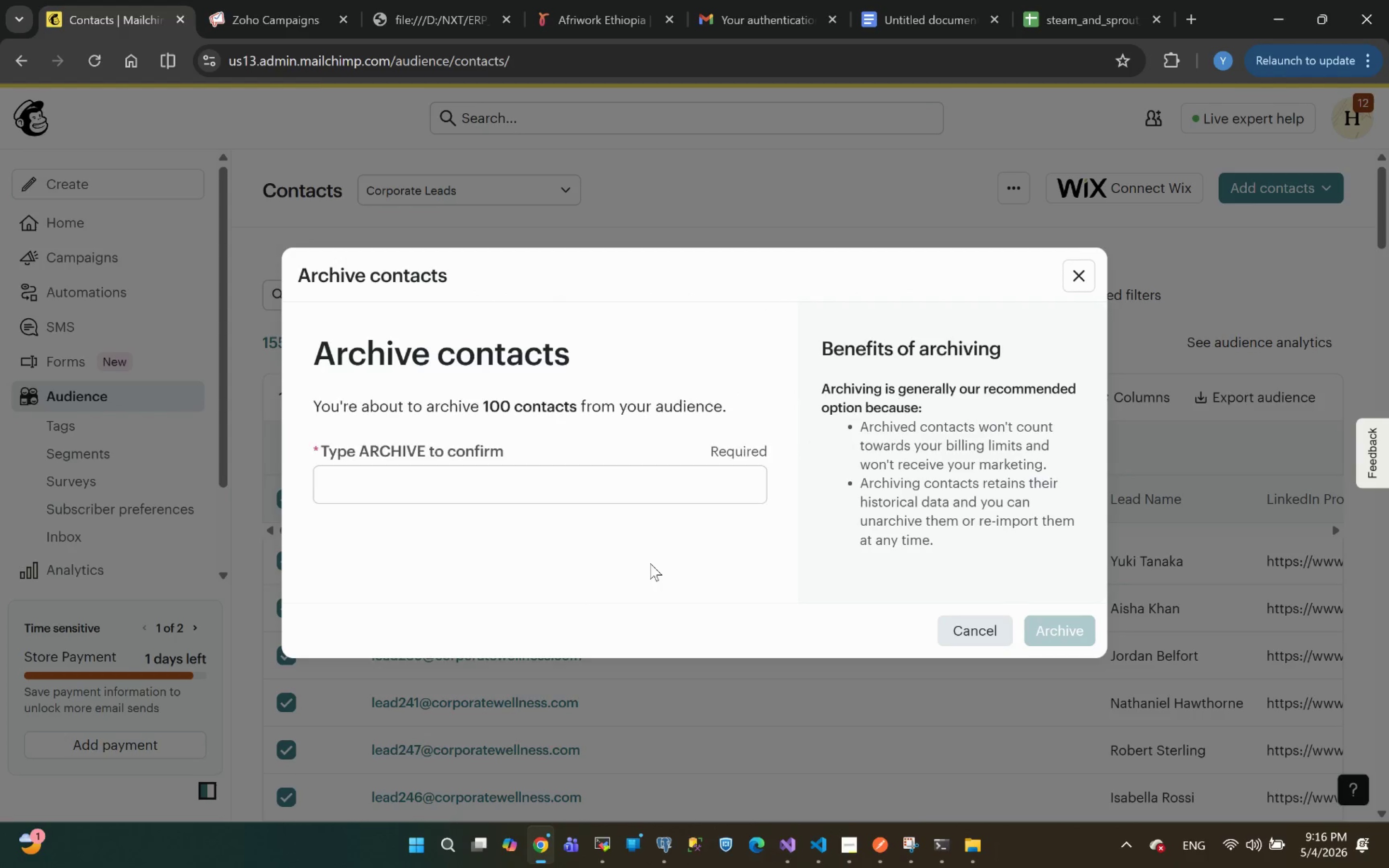 
left_click([465, 481])
 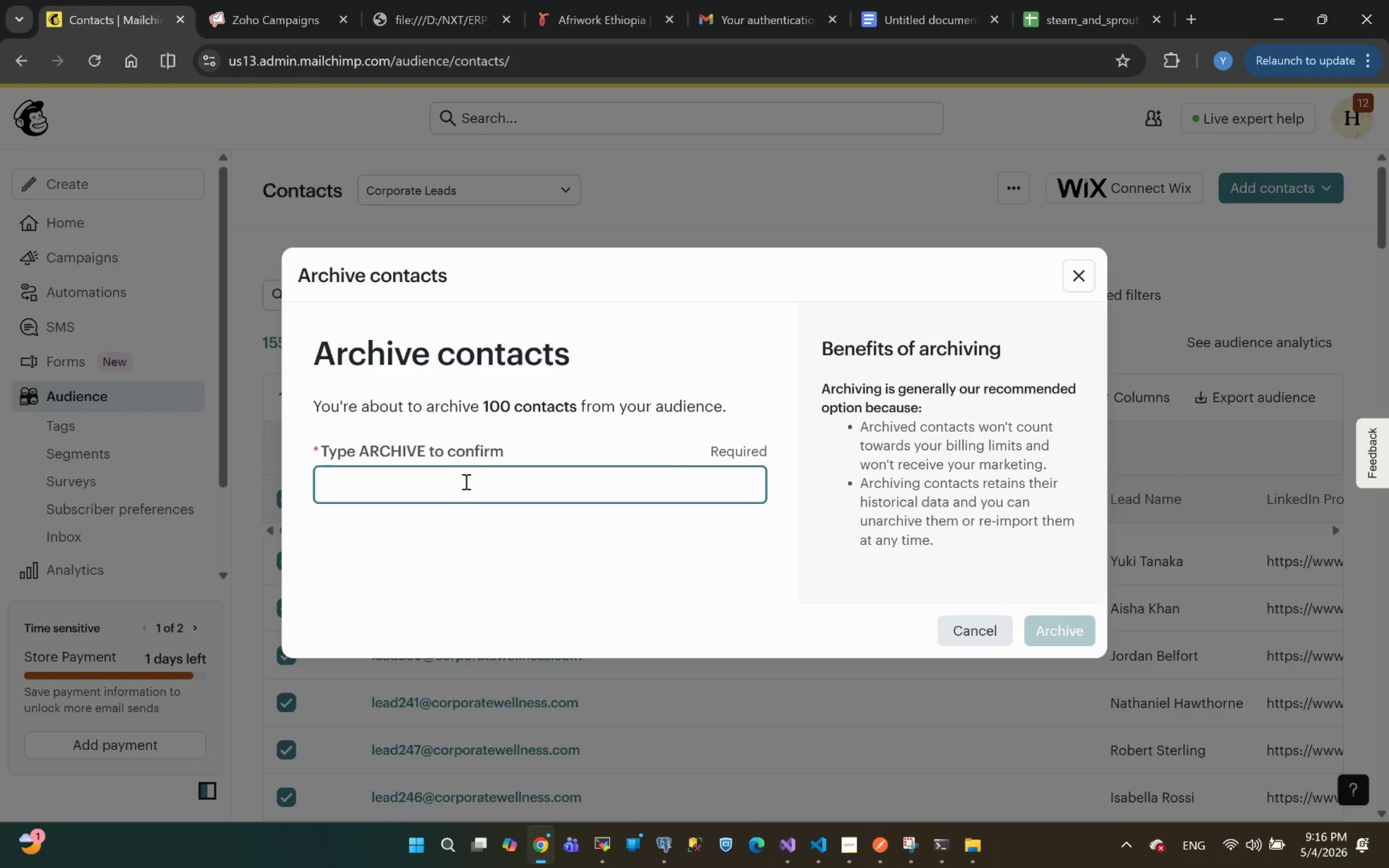 
type(ARCHIVE)
 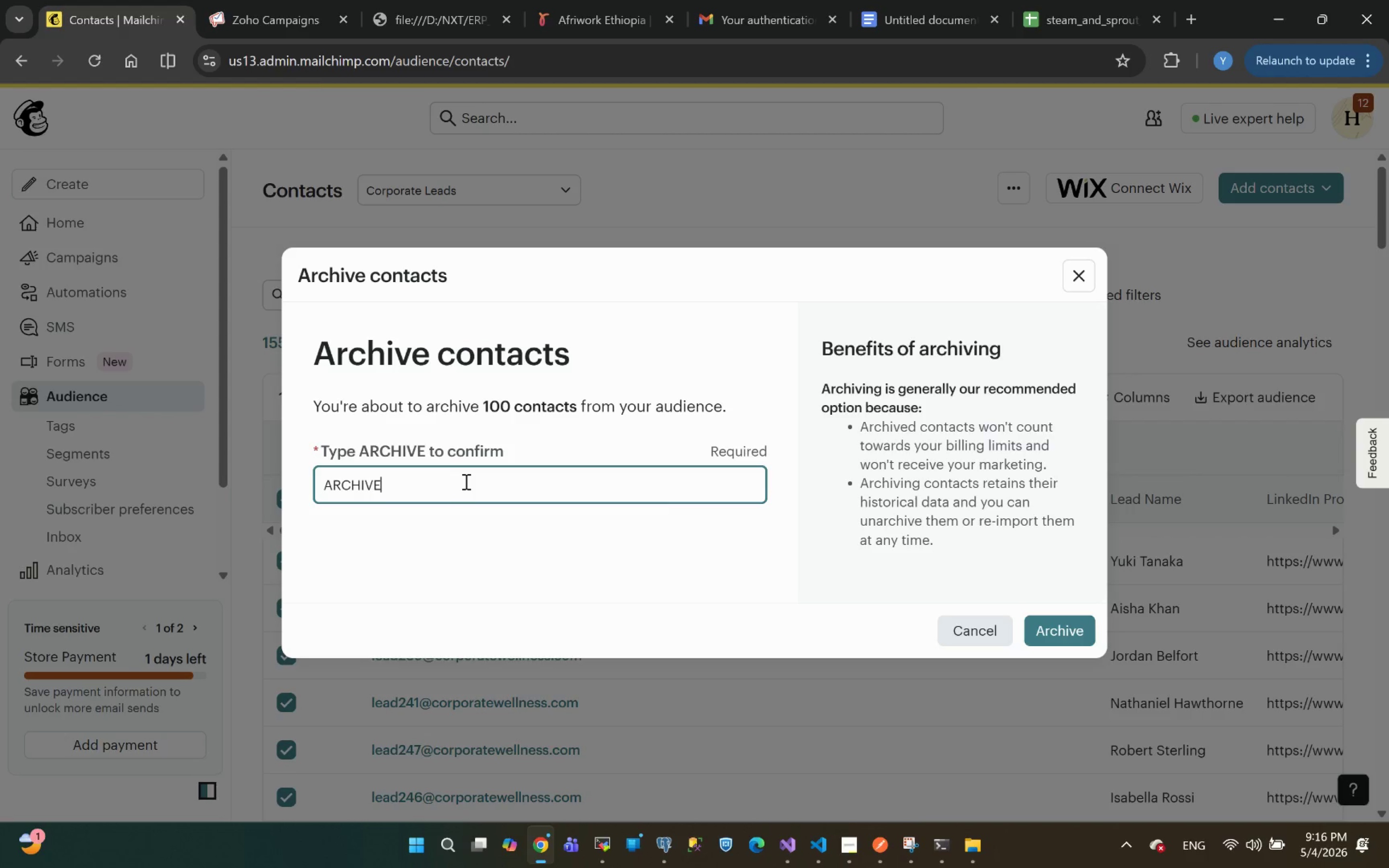 
key(Enter)
 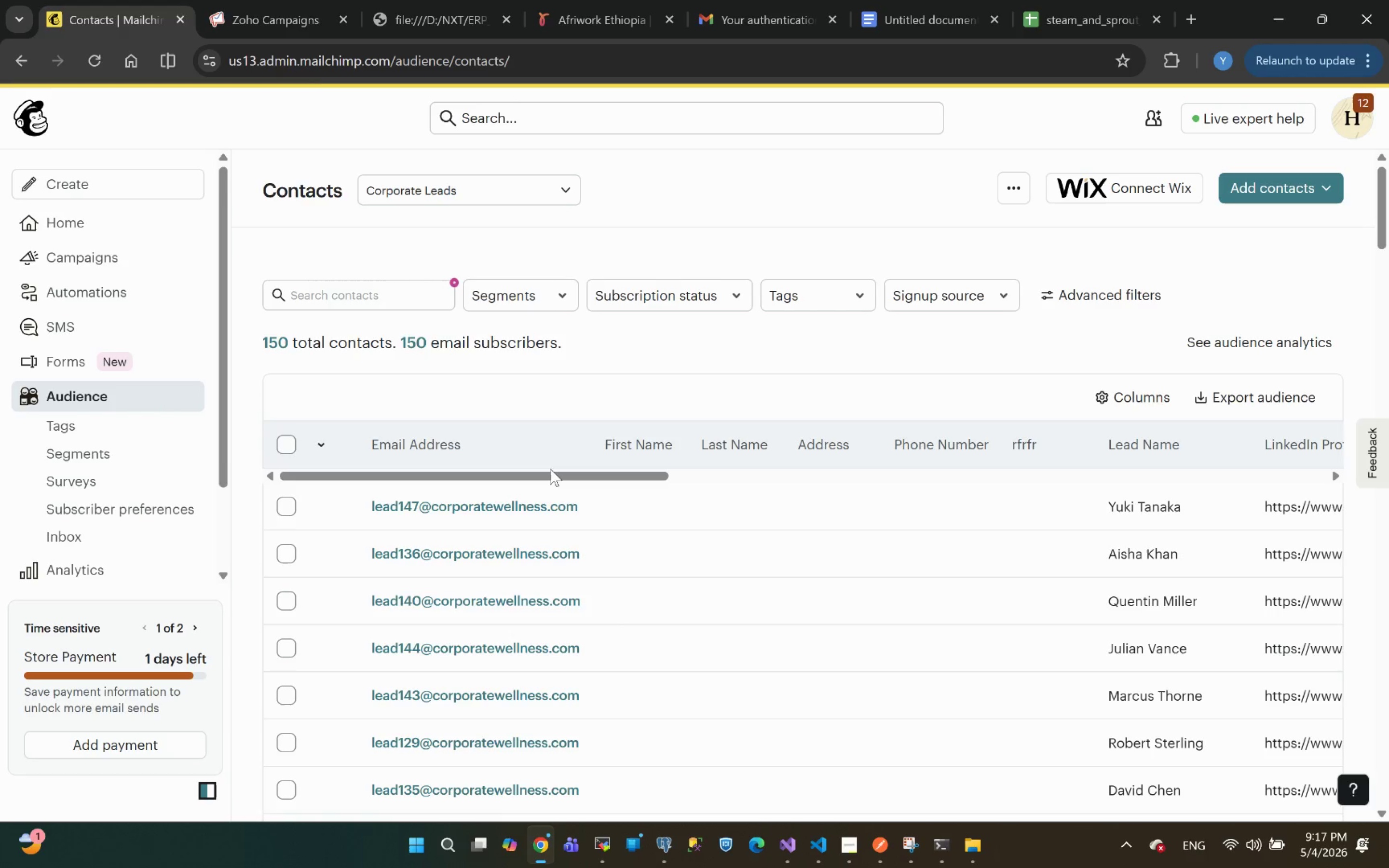 
wait(46.6)
 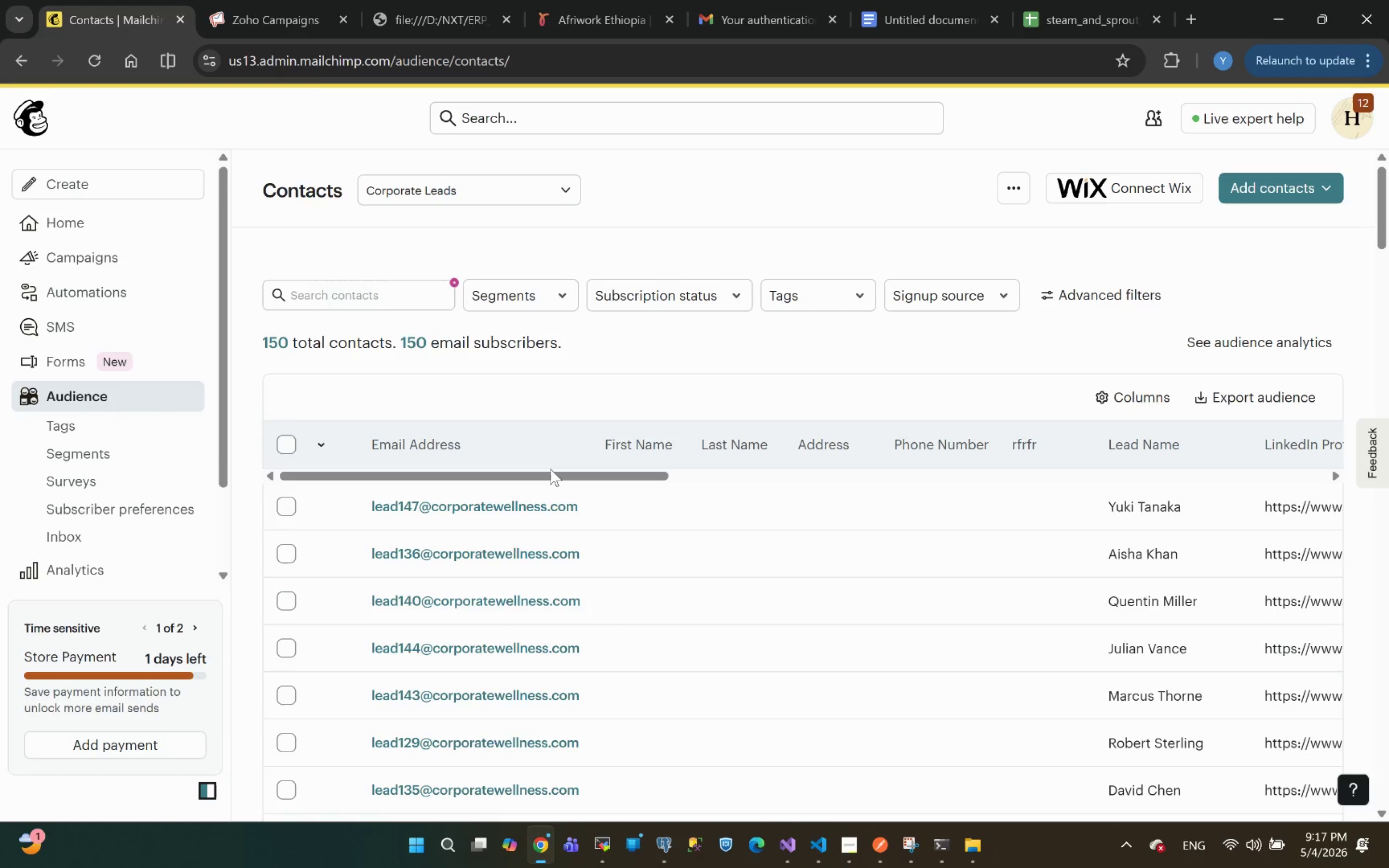 
left_click([286, 444])
 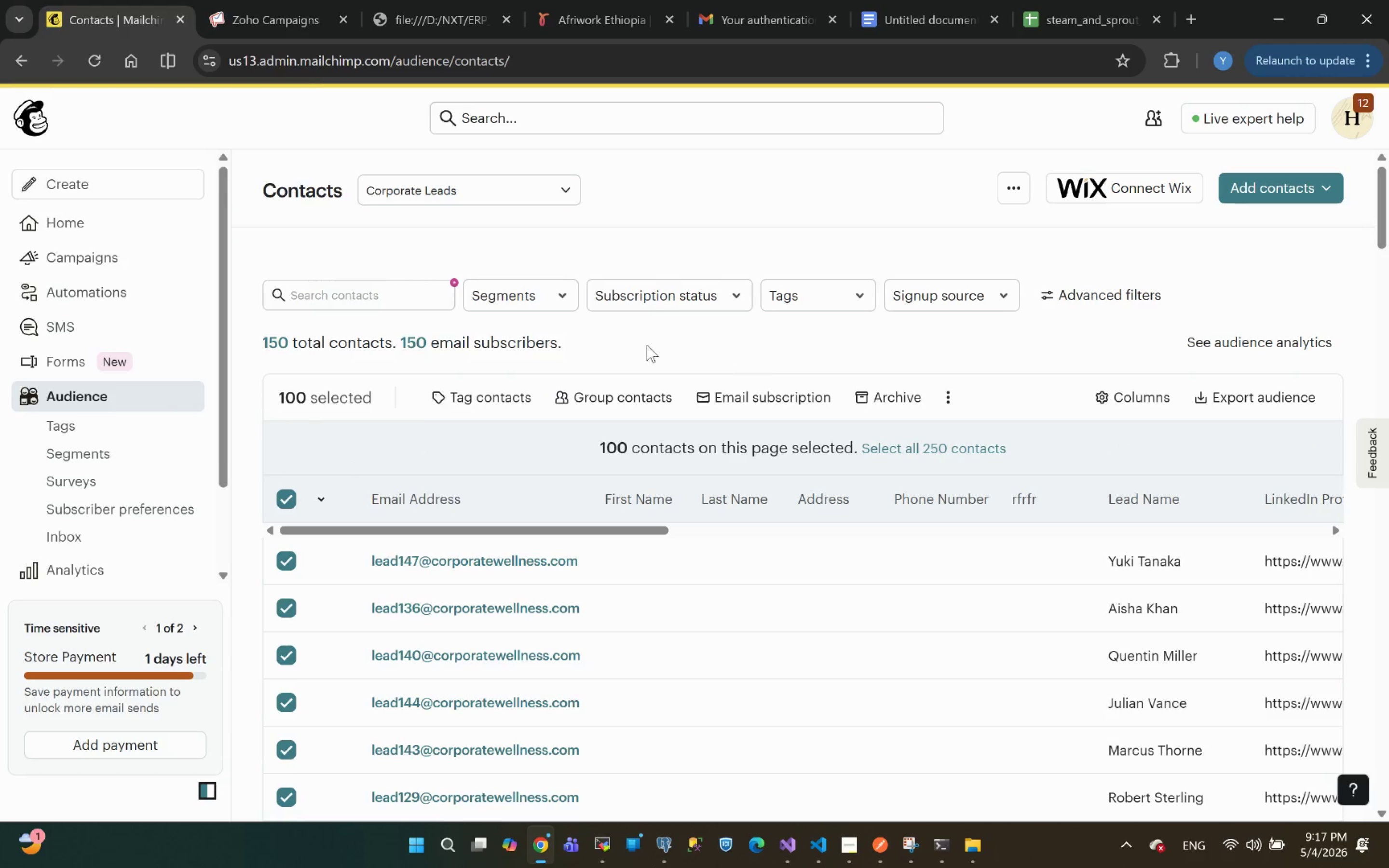 
left_click([901, 398])
 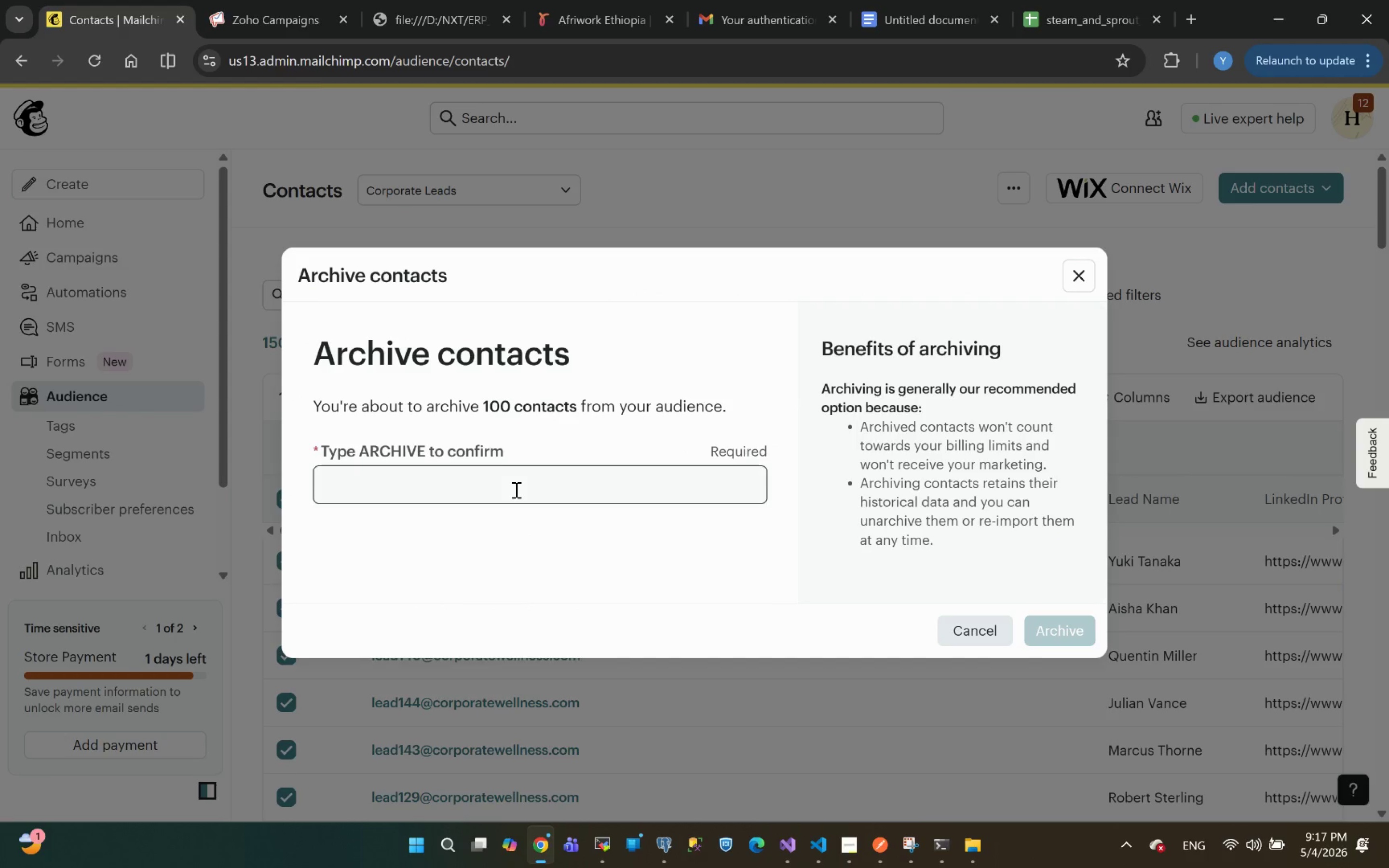 
left_click([465, 478])
 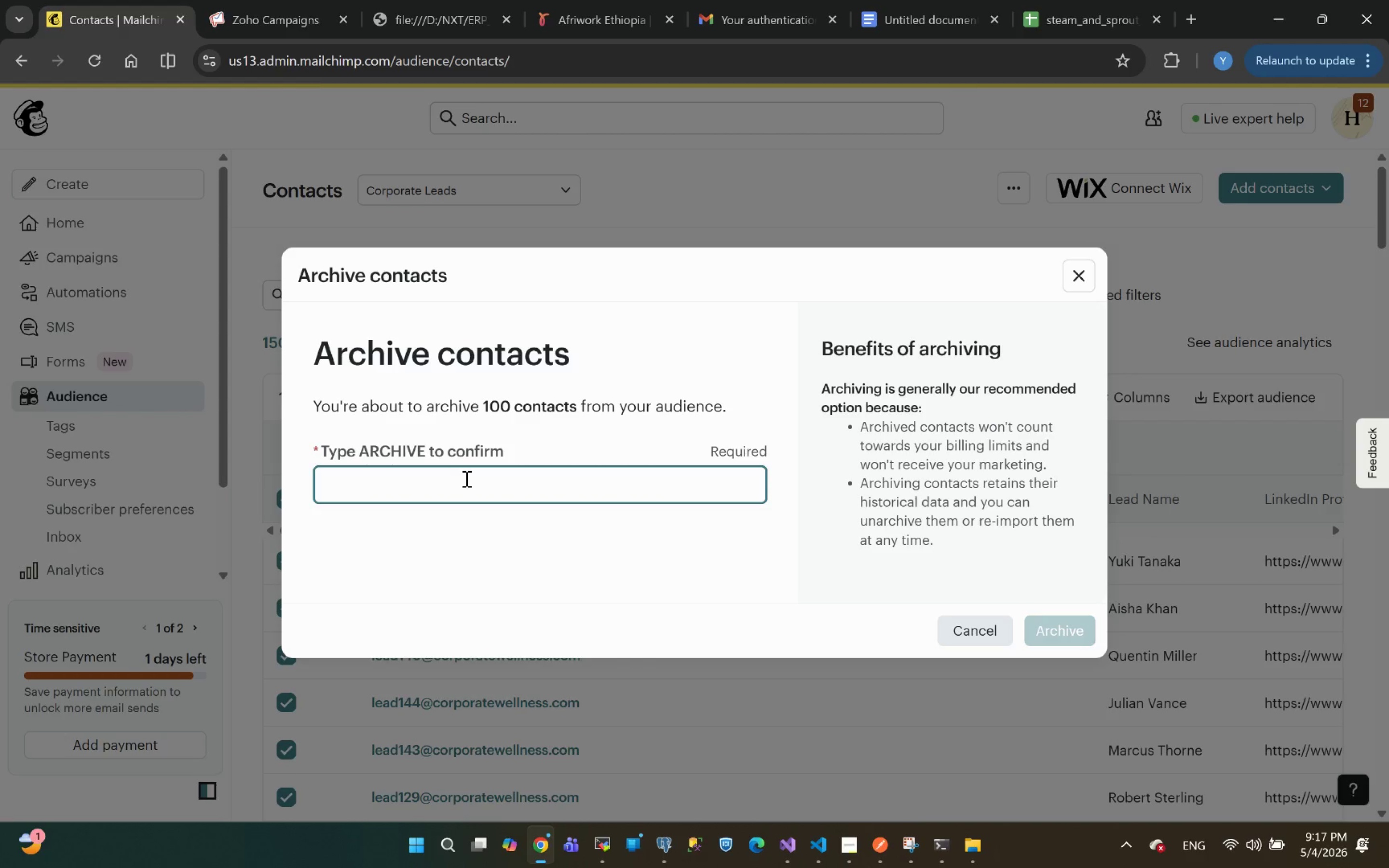 
type(ARCHIVE)
 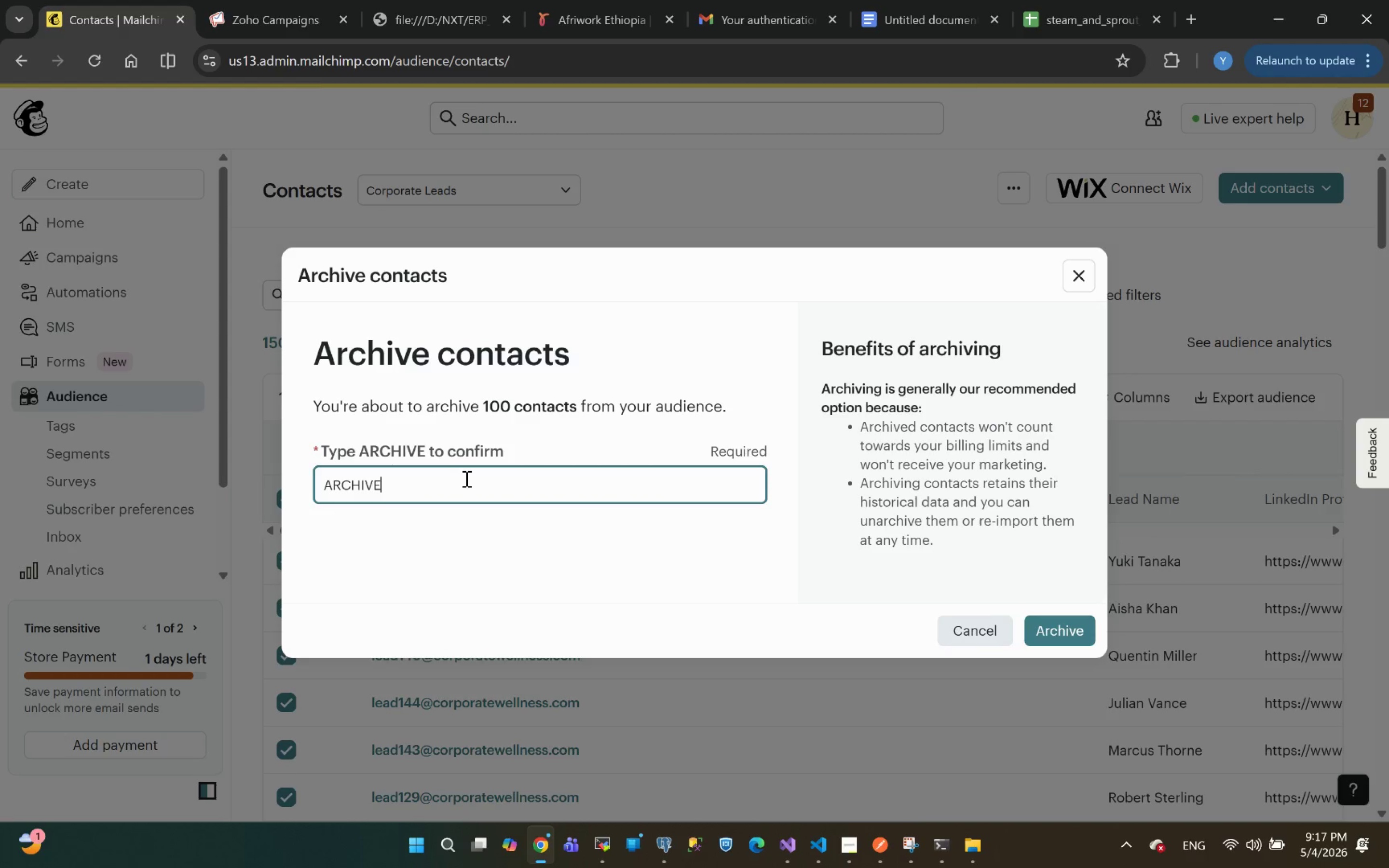 
key(Enter)
 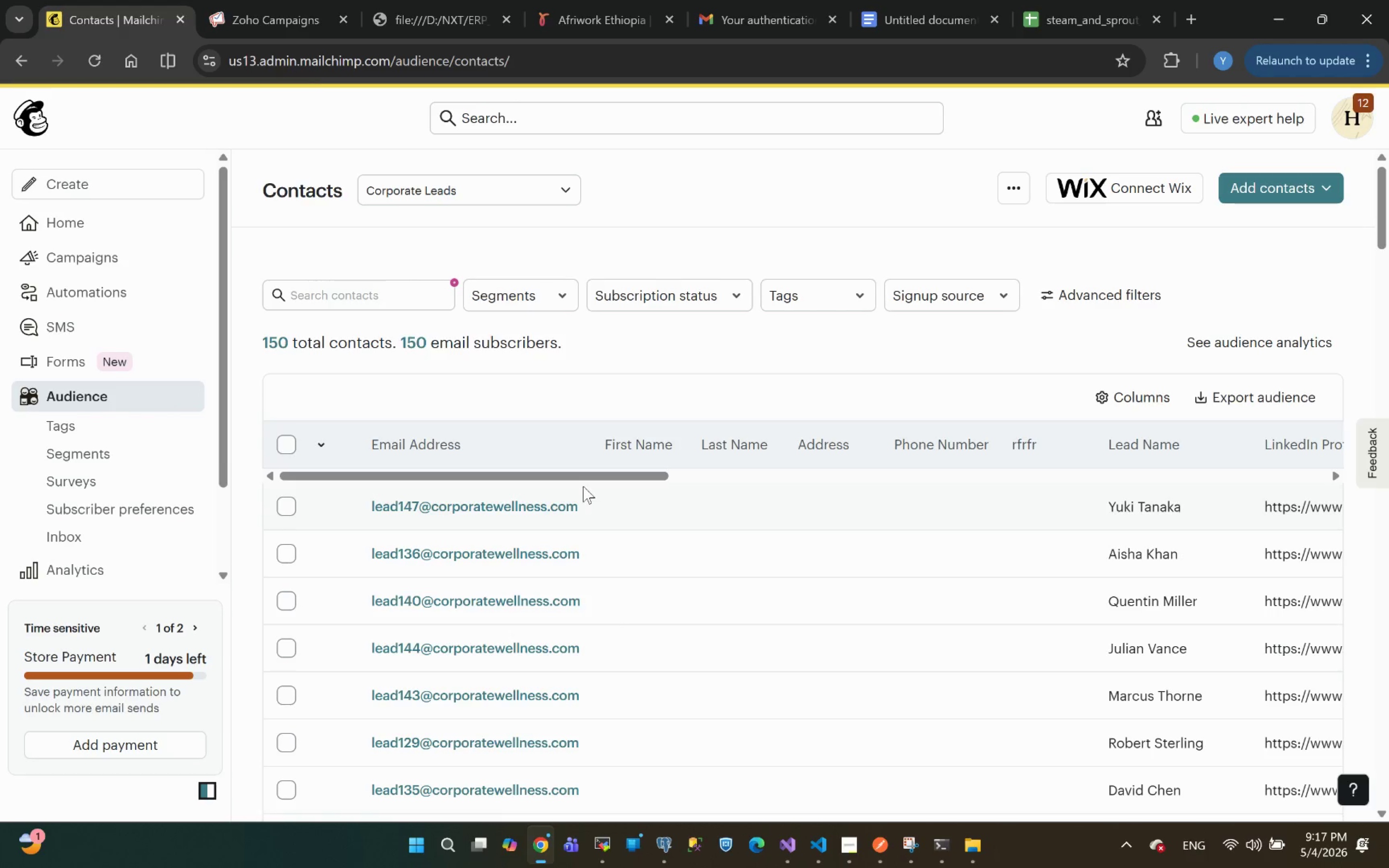 
wait(21.99)
 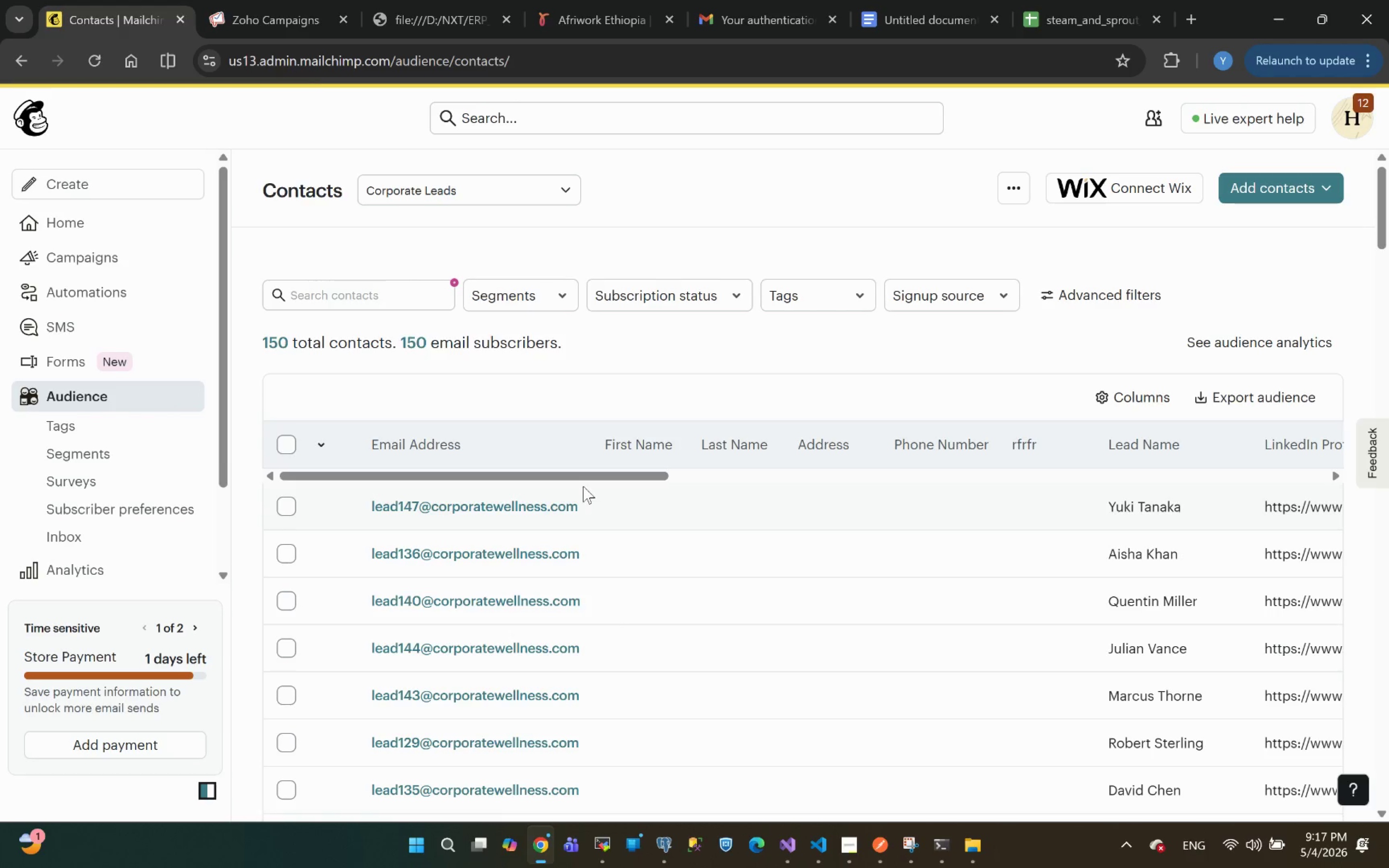 
left_click([290, 442])
 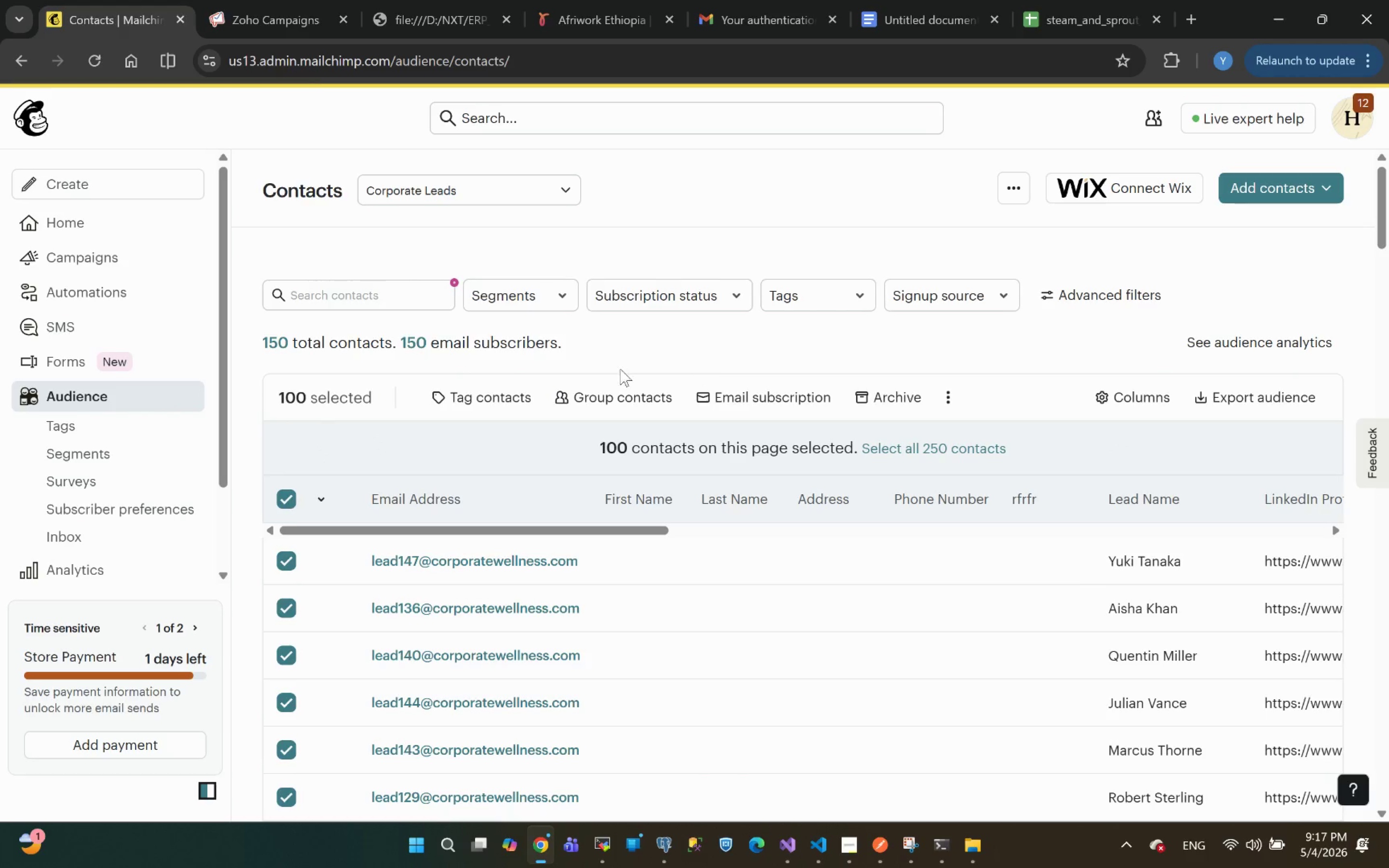 
left_click([892, 397])
 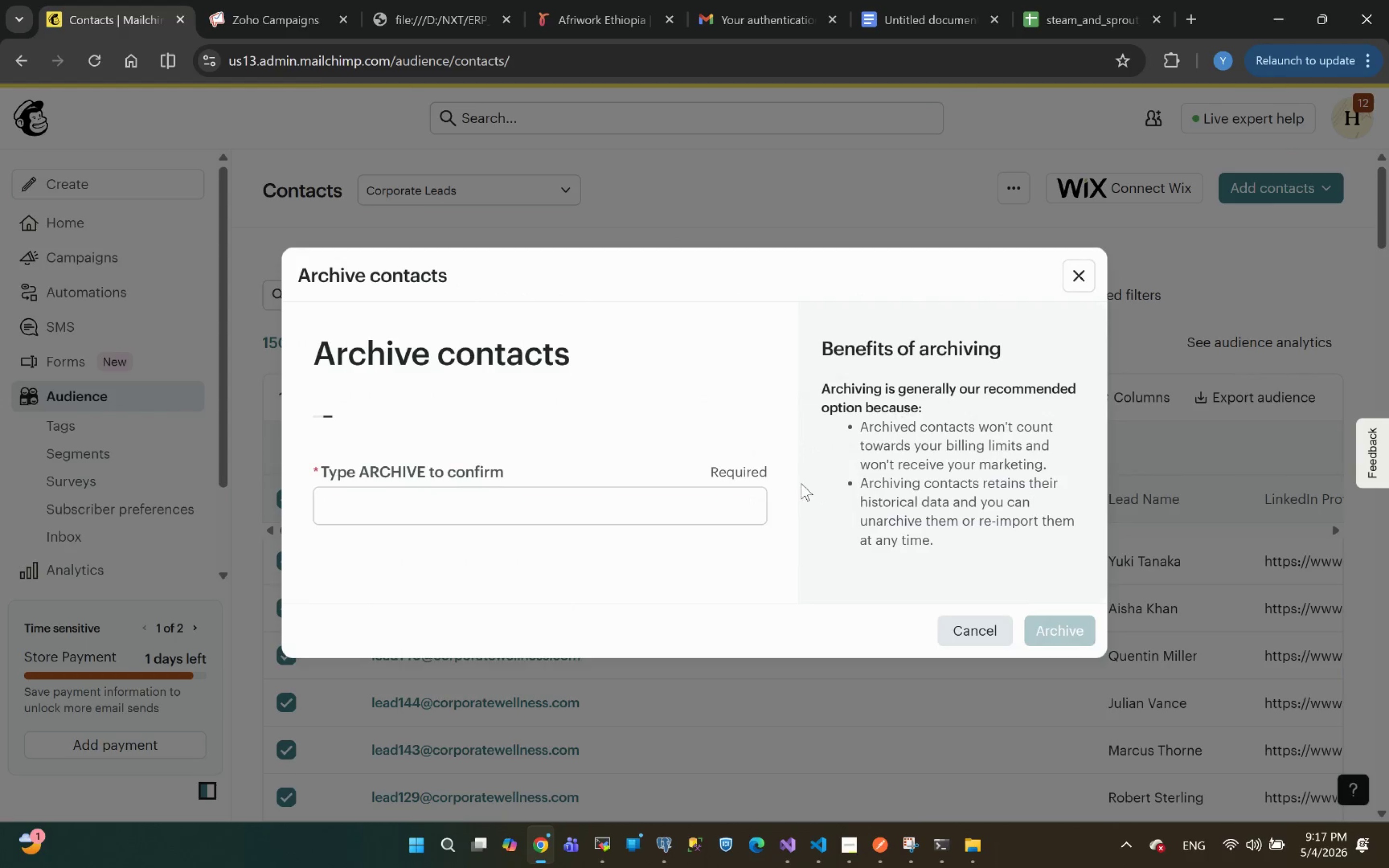 
left_click([504, 493])
 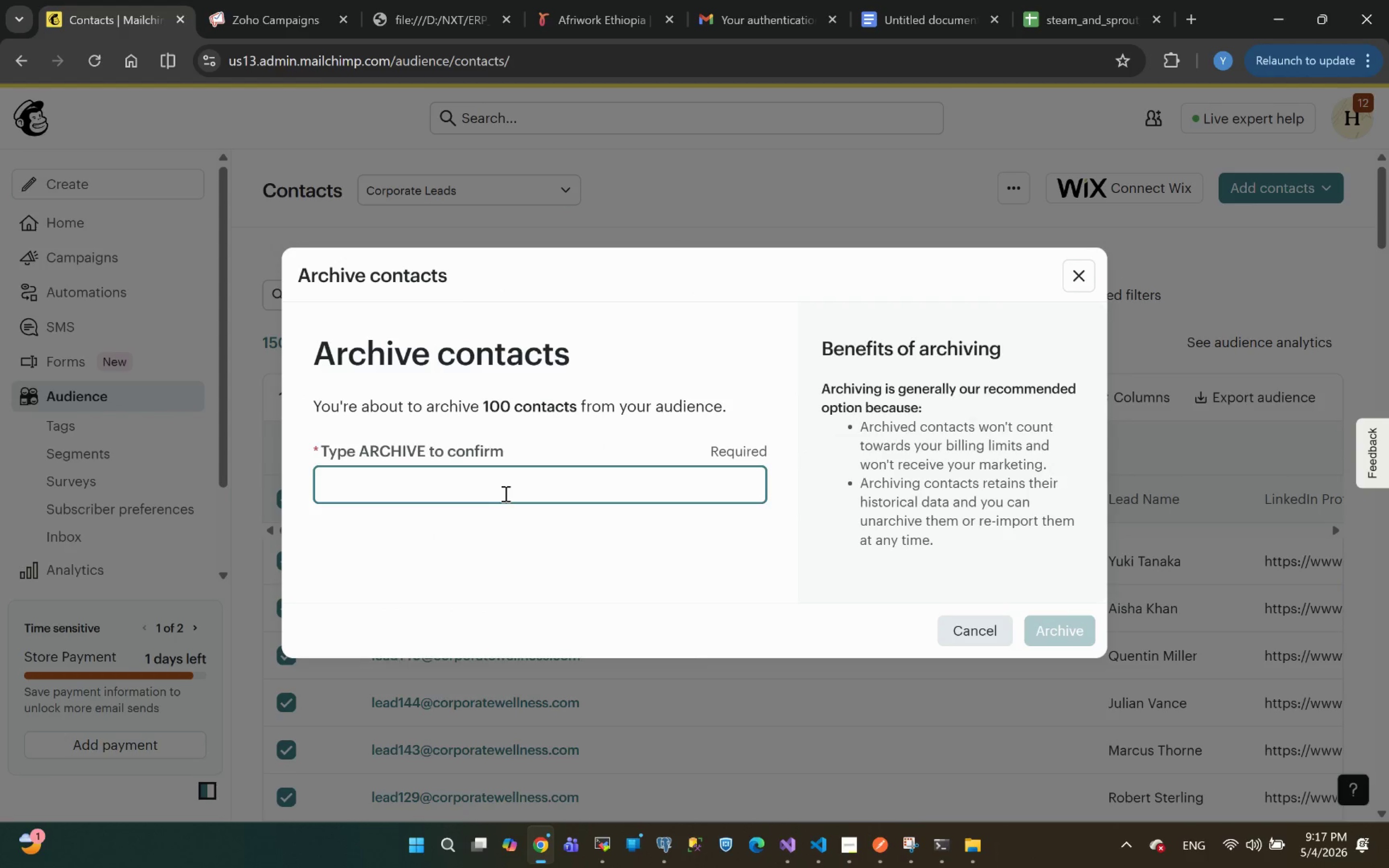 
type(ARCHIVE)
 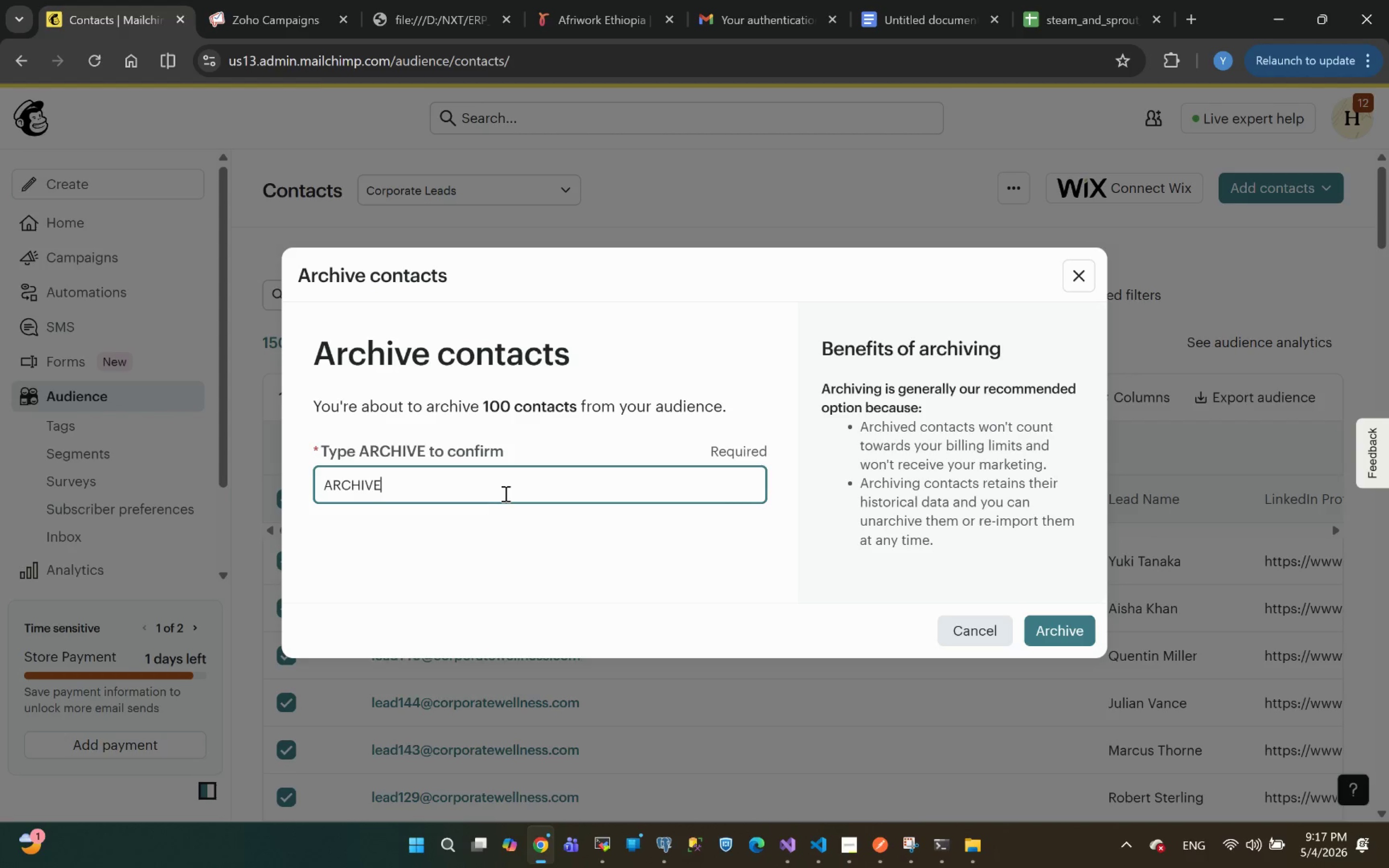 
key(Enter)
 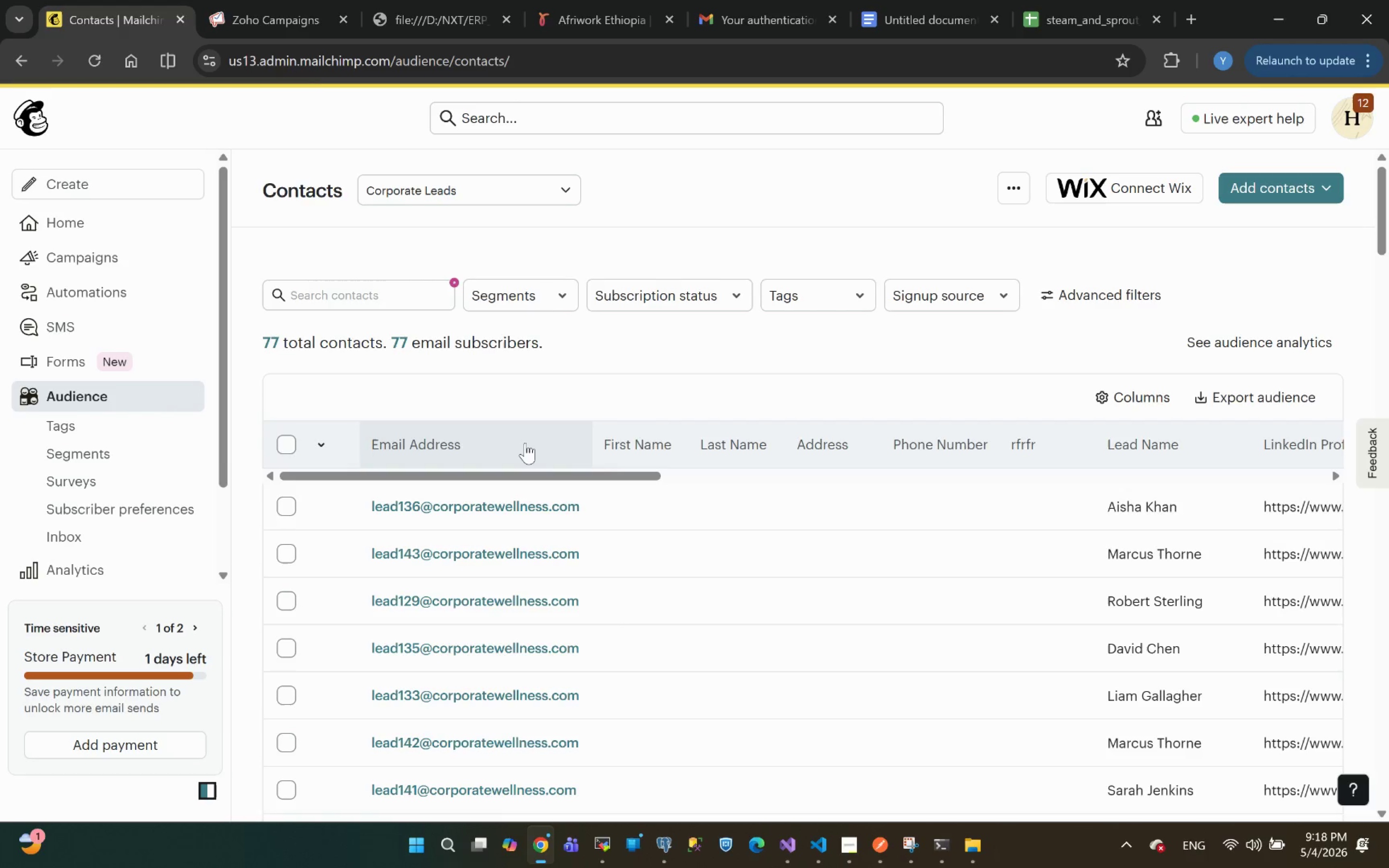 
wait(37.67)
 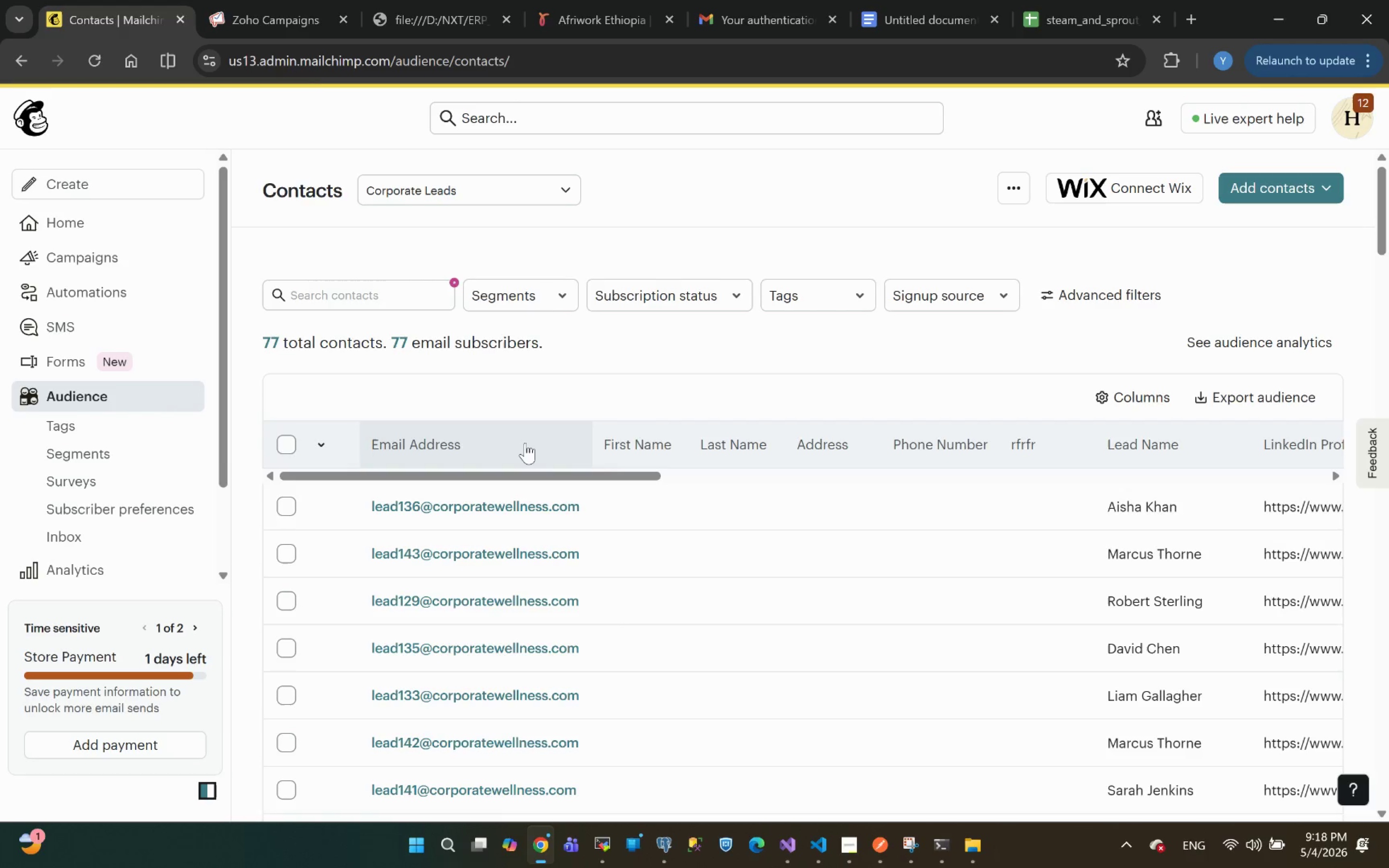 
left_click([289, 447])
 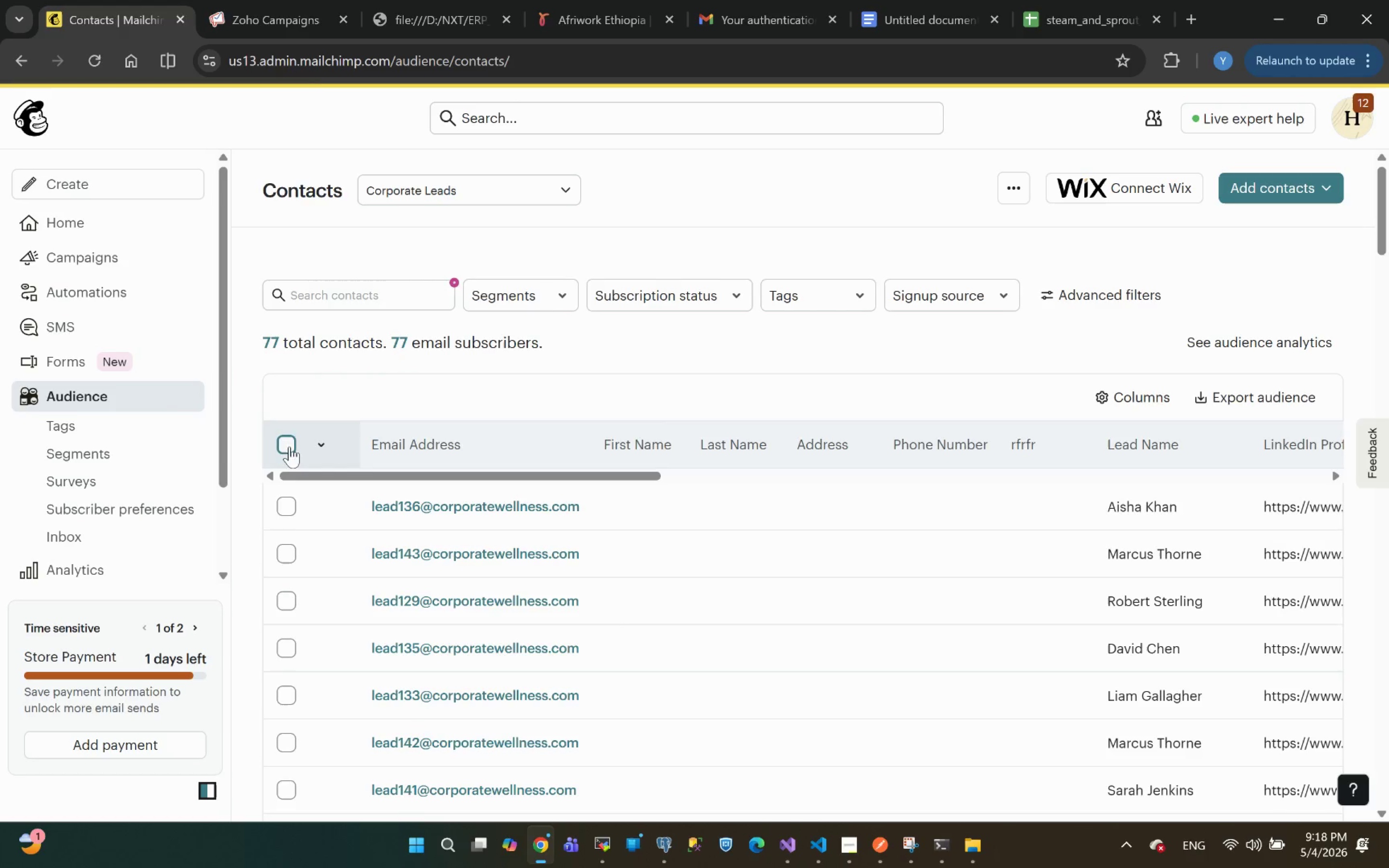 
left_click([287, 438])
 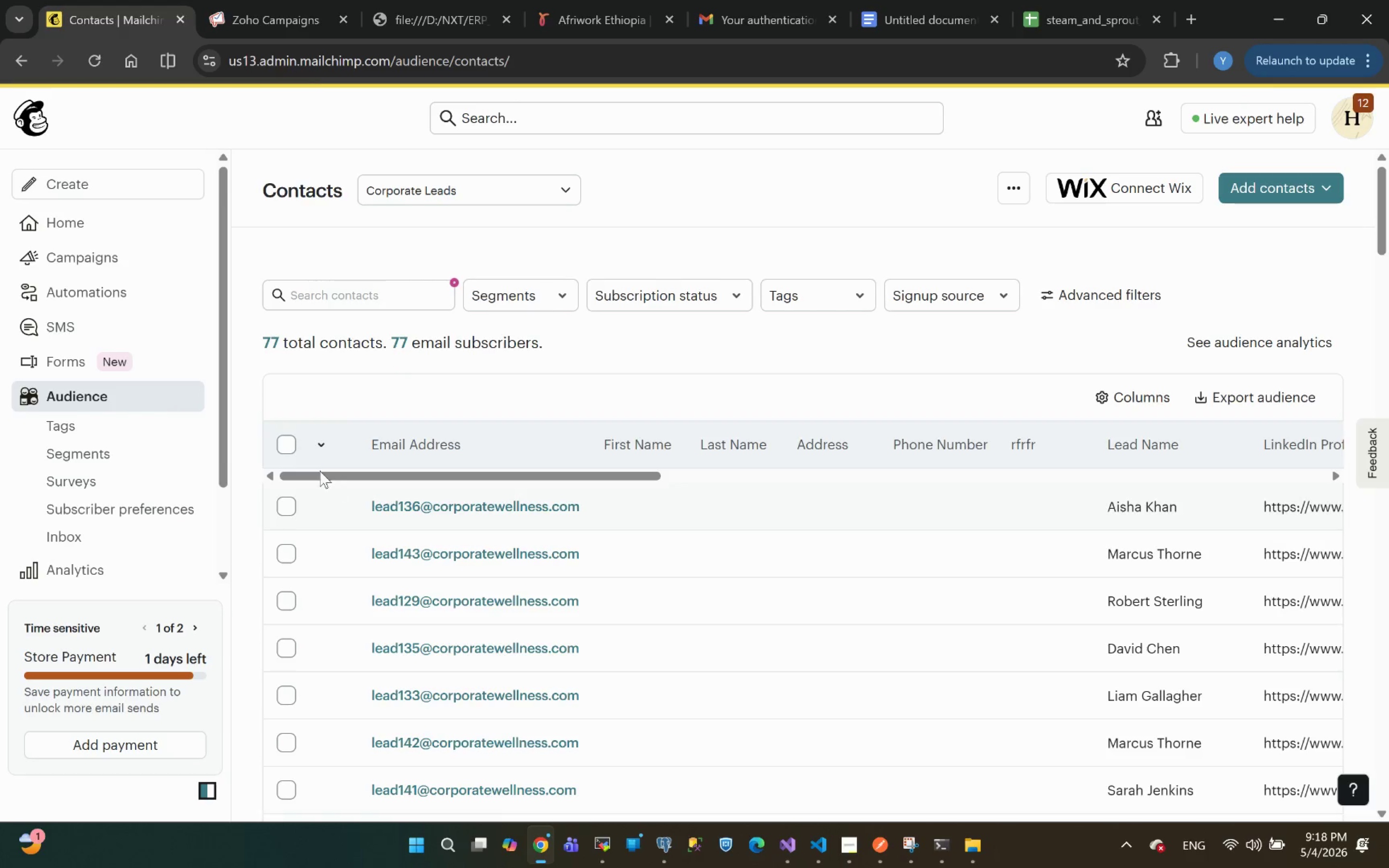 
left_click([287, 444])
 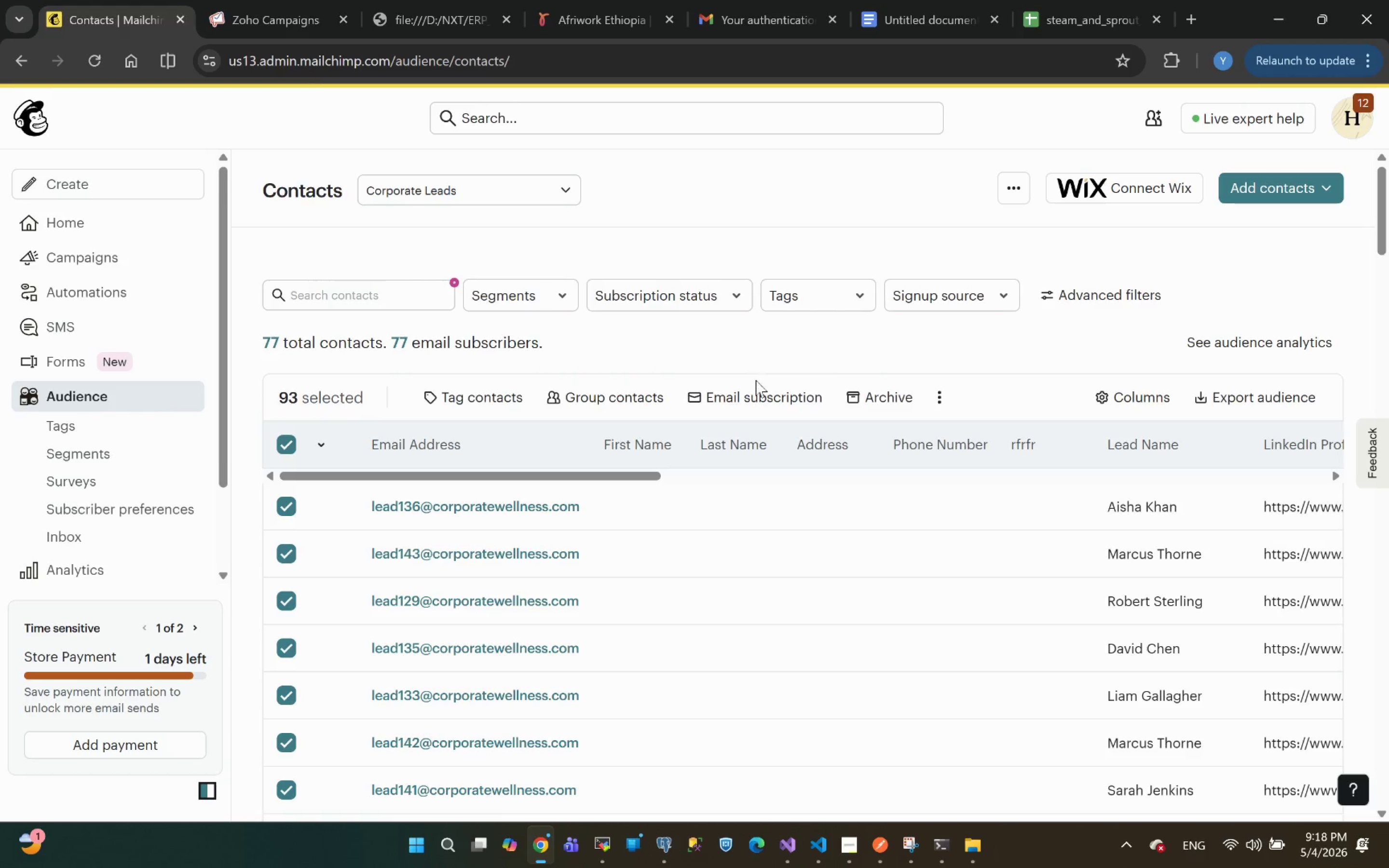 
left_click([885, 399])
 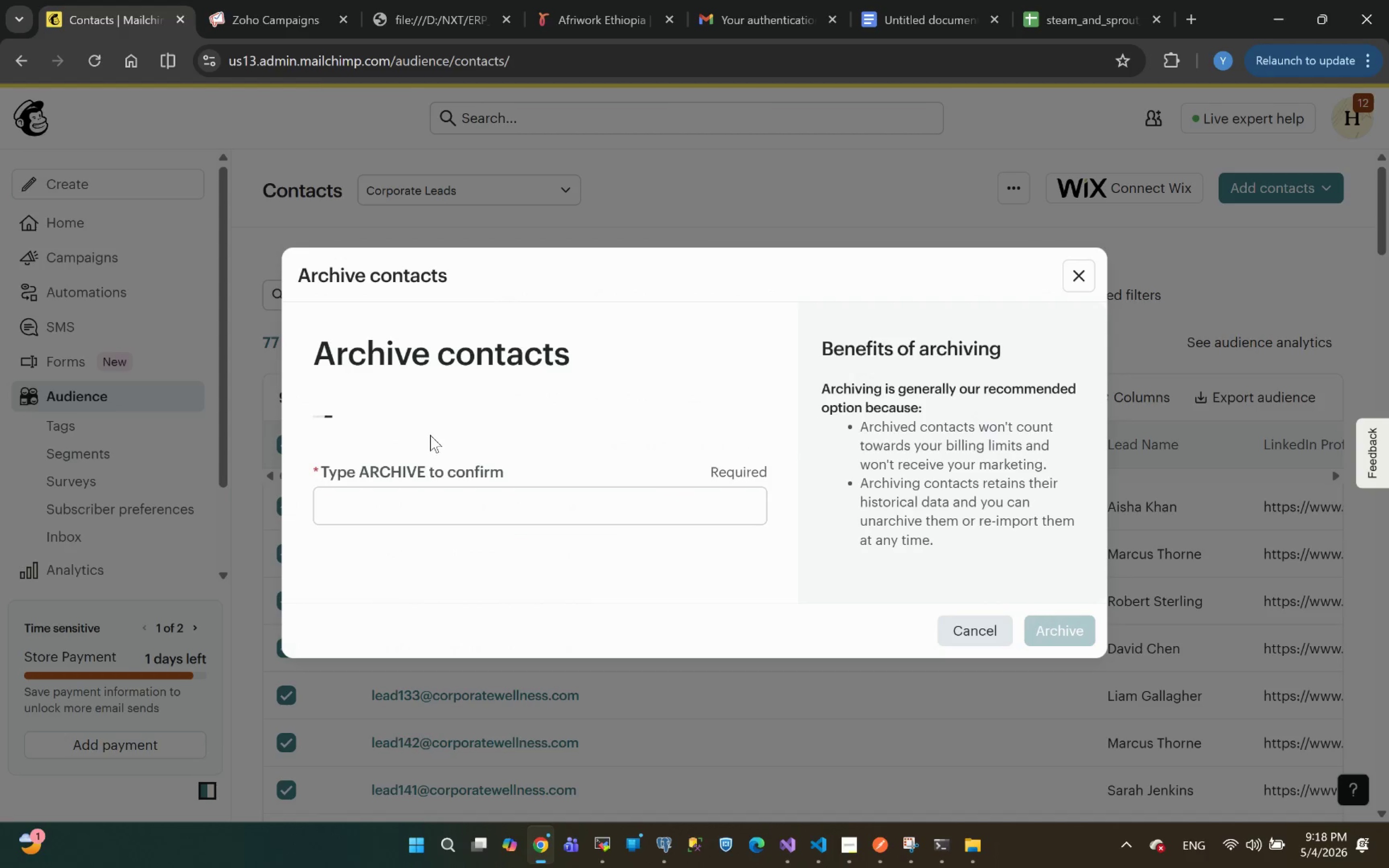 
left_click([388, 496])
 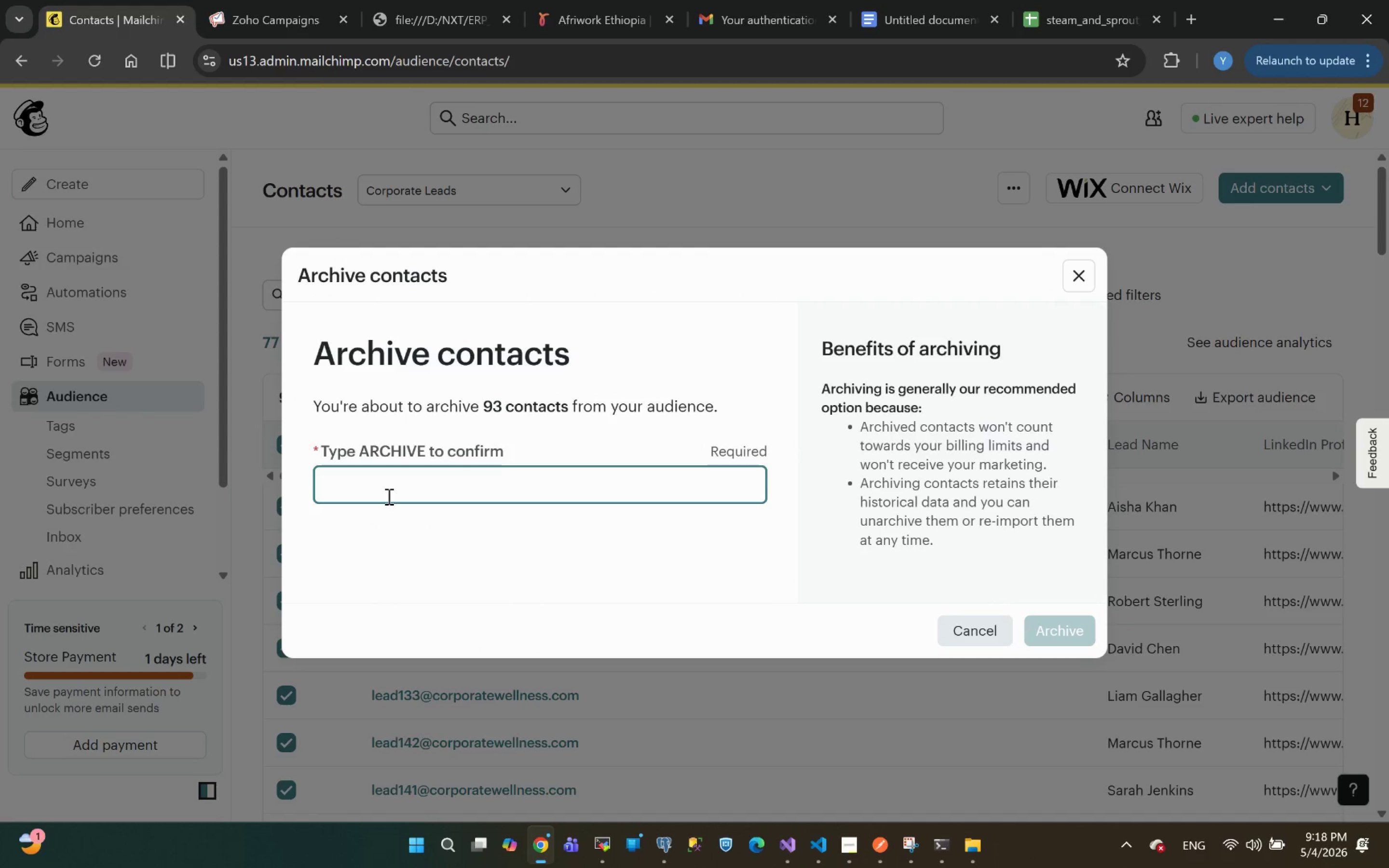 
type(ARCHIVE)
 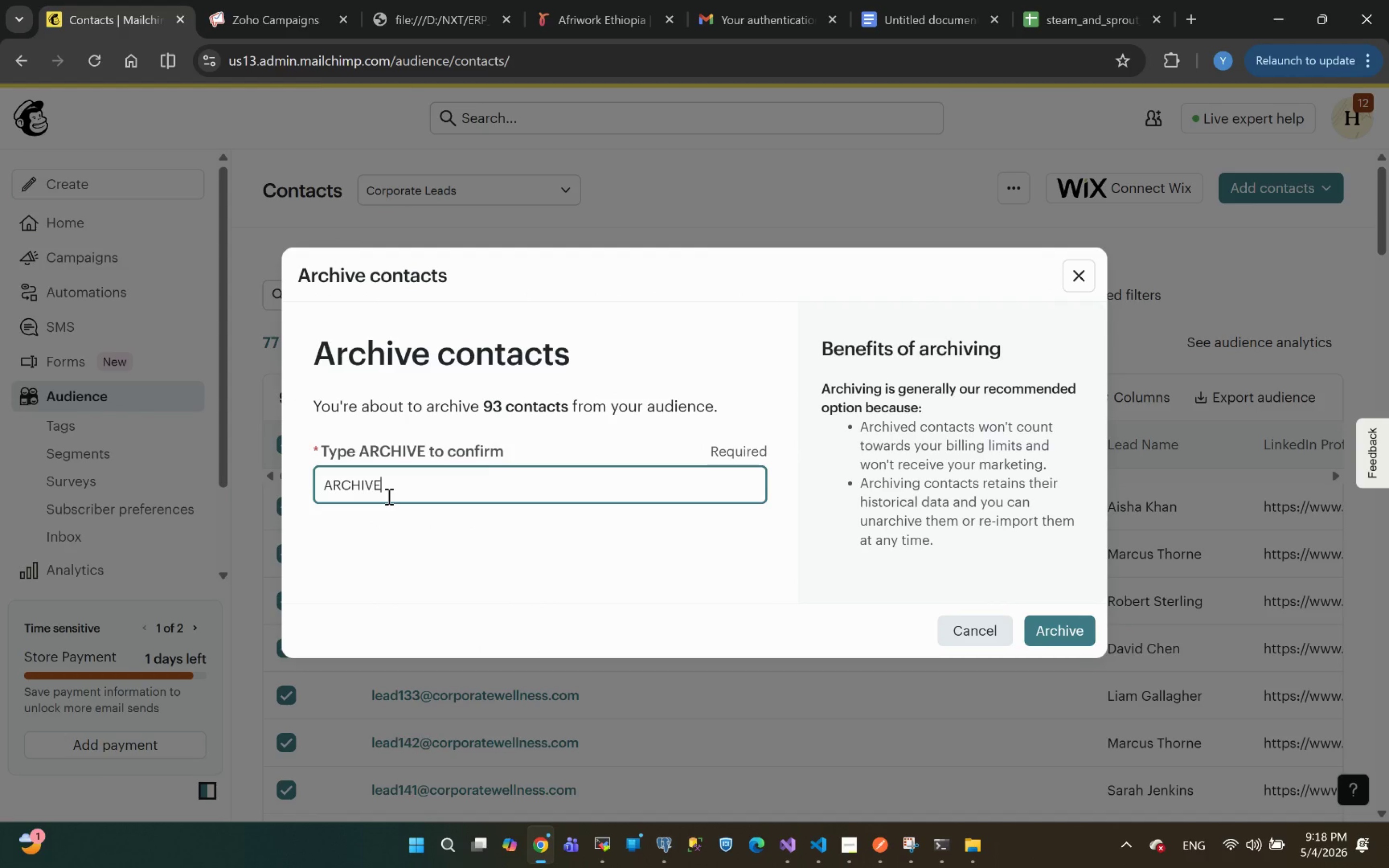 
key(Enter)
 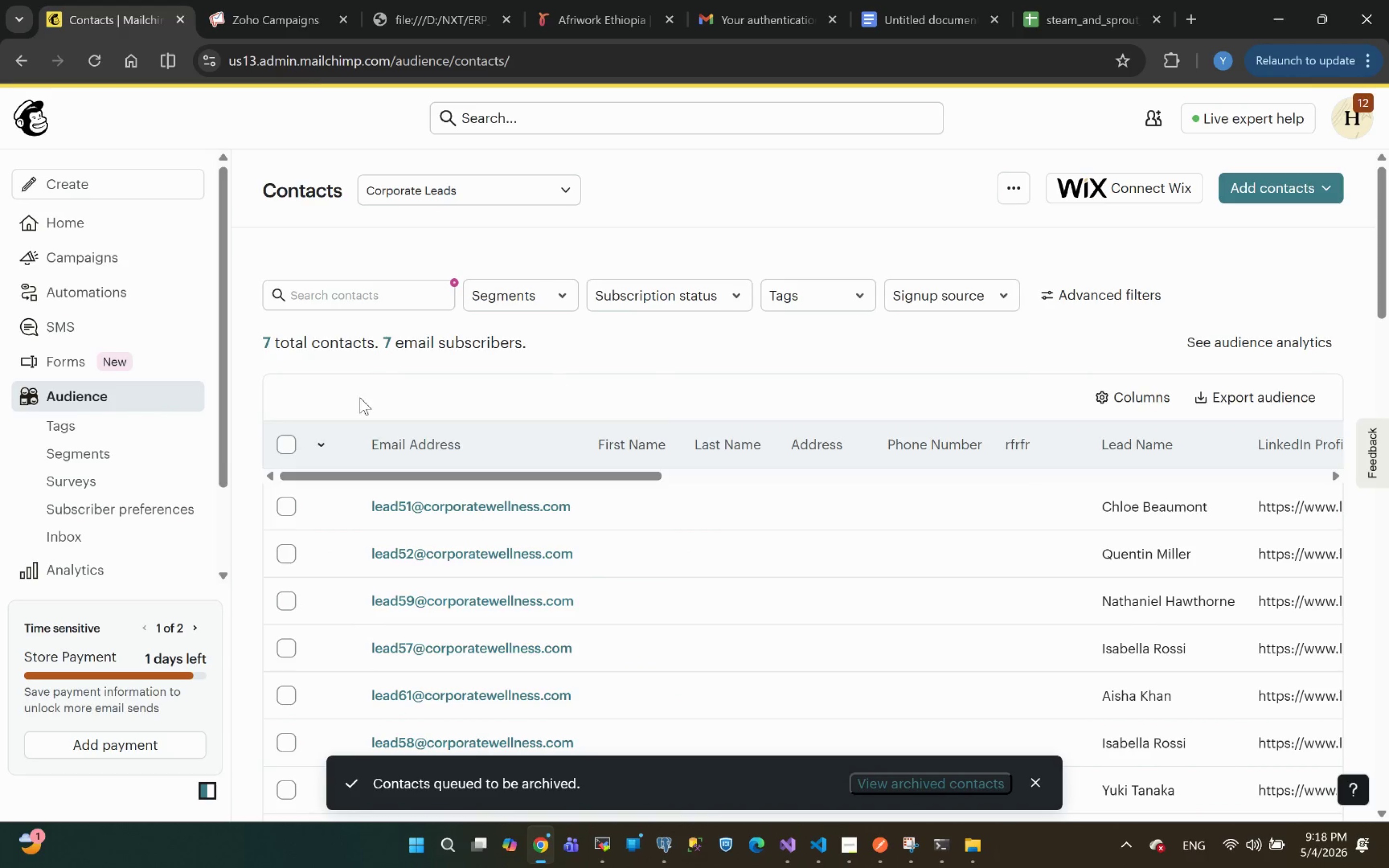 
wait(7.58)
 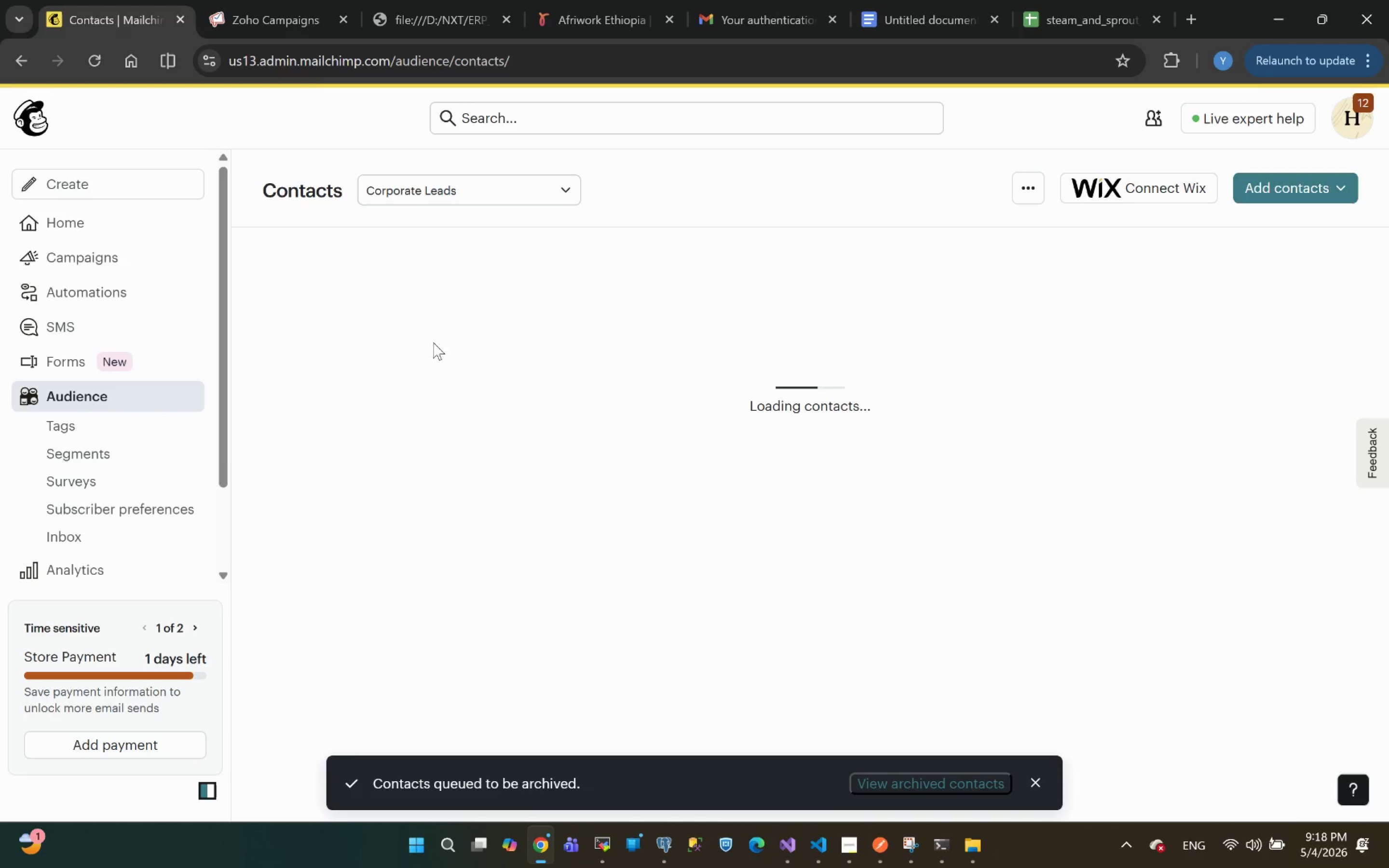 
left_click([285, 445])
 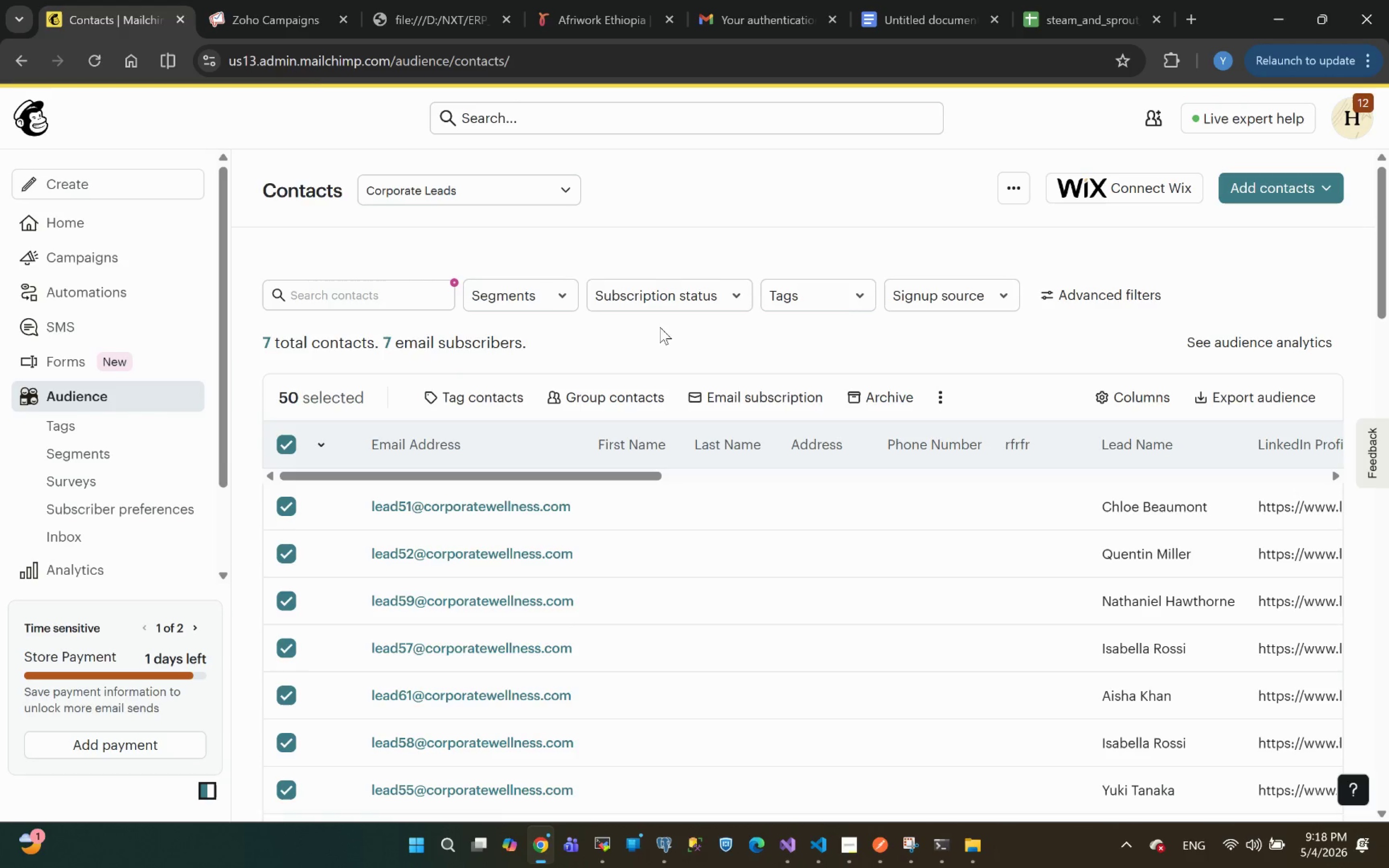 
wait(5.6)
 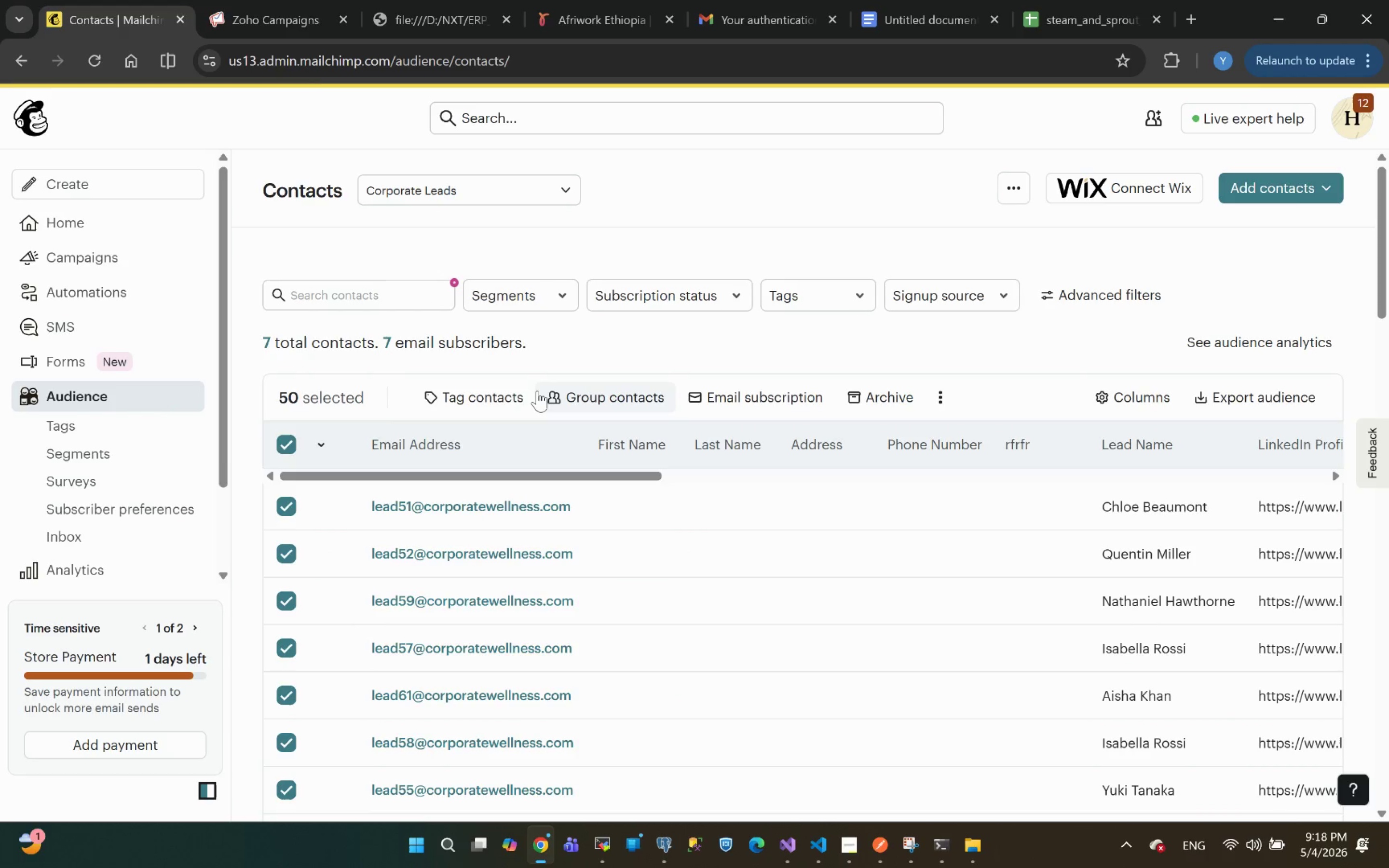 
left_click([888, 399])
 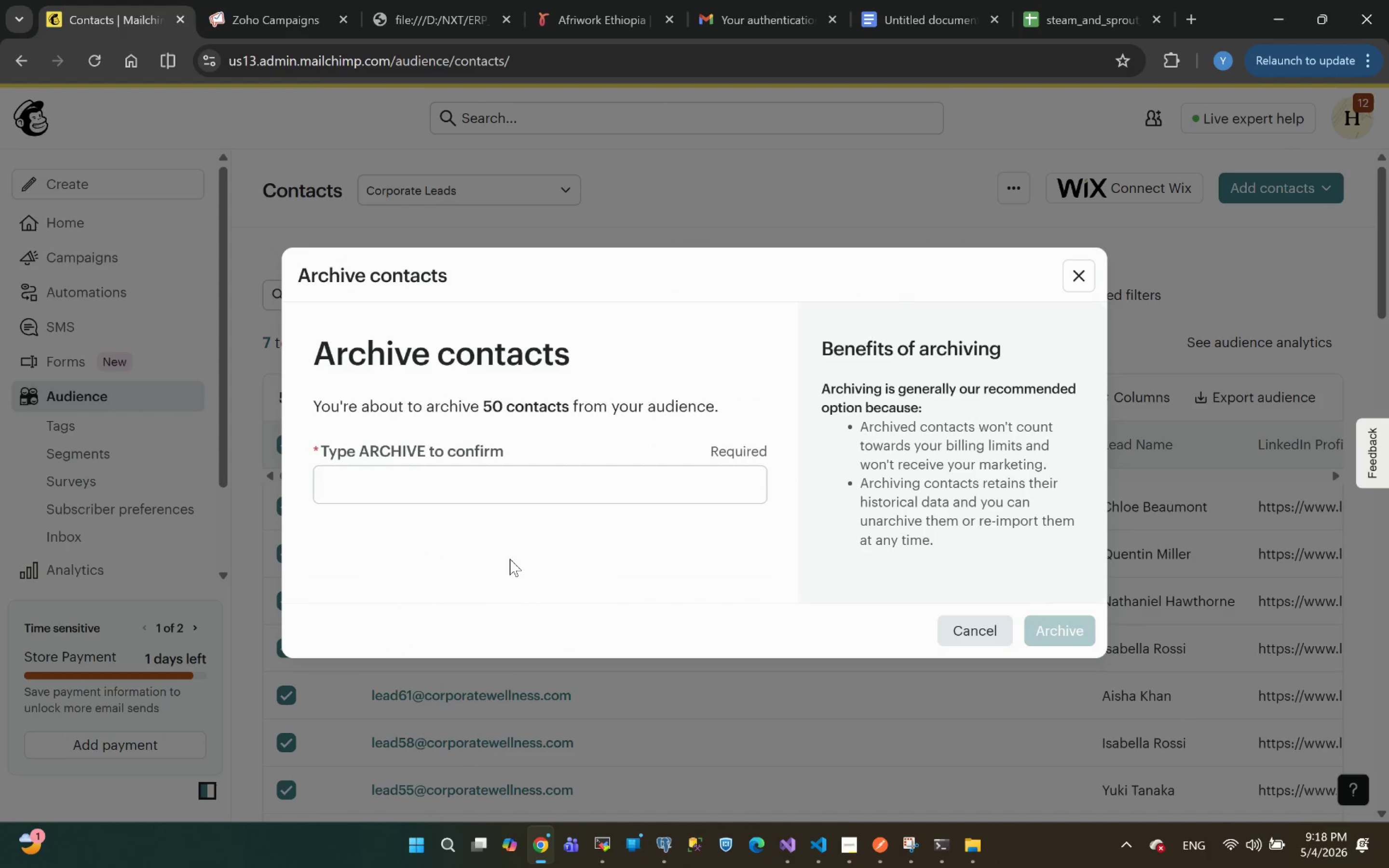 
left_click([436, 492])
 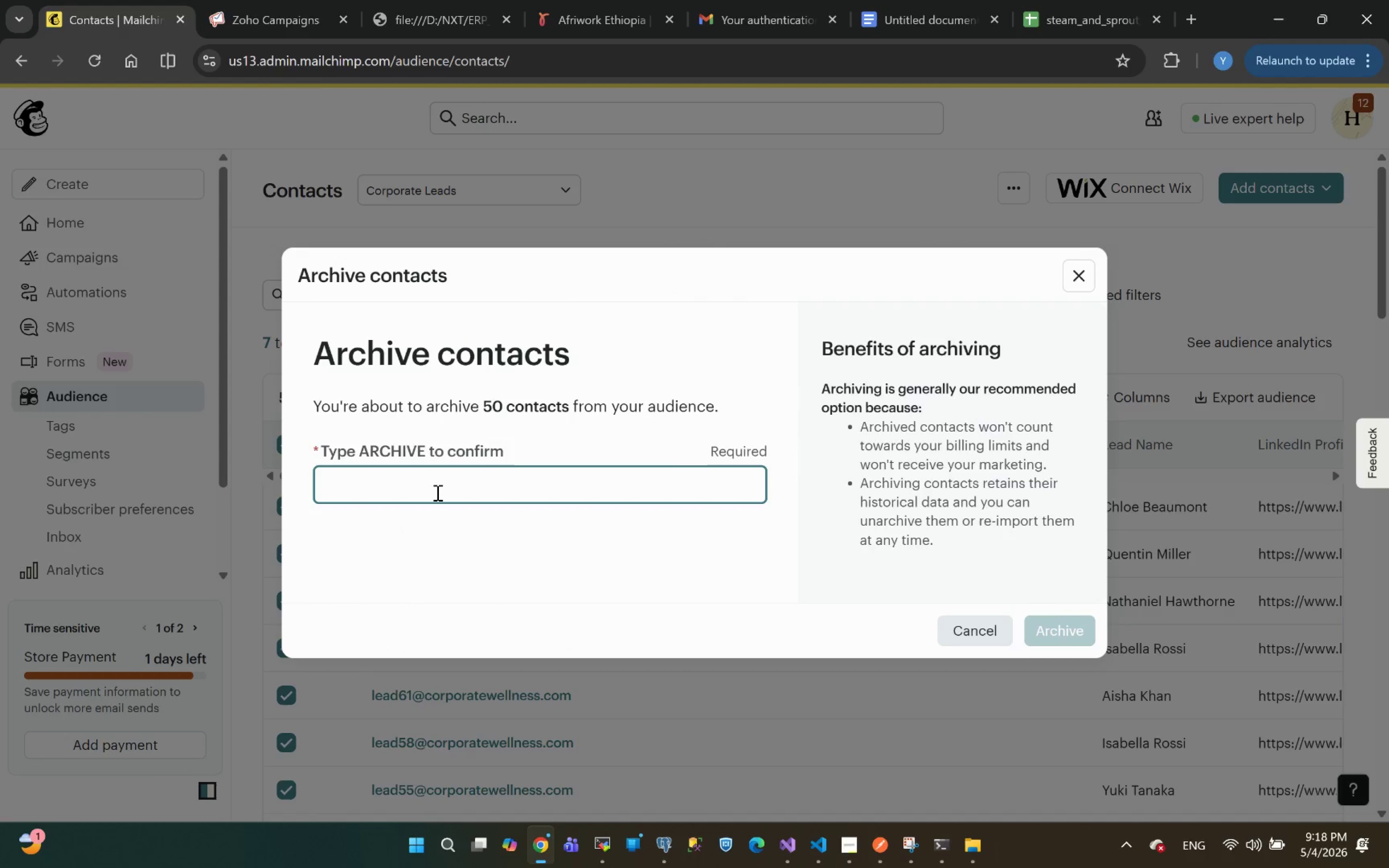 
type(ARCHIVE)
 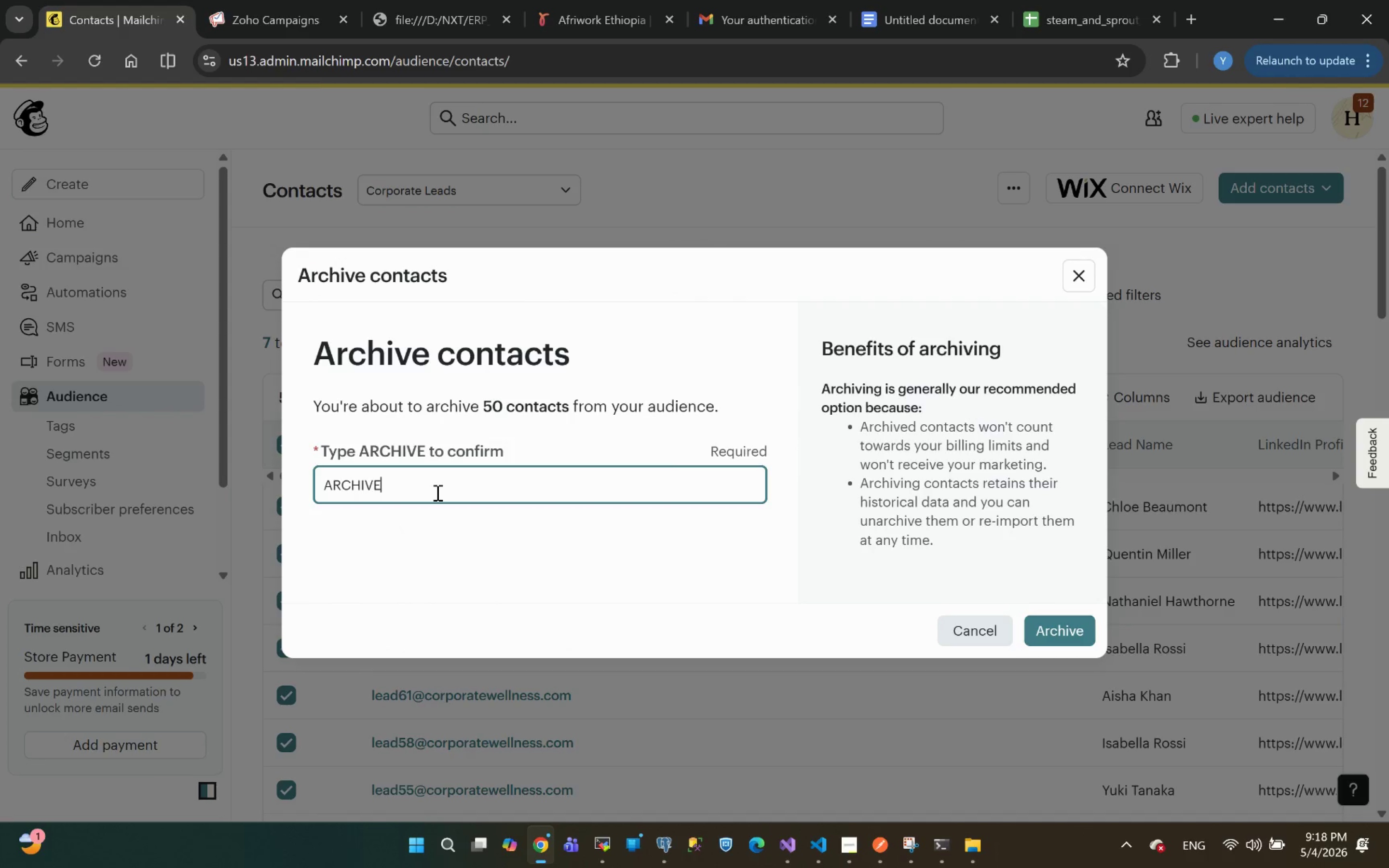 
key(Enter)
 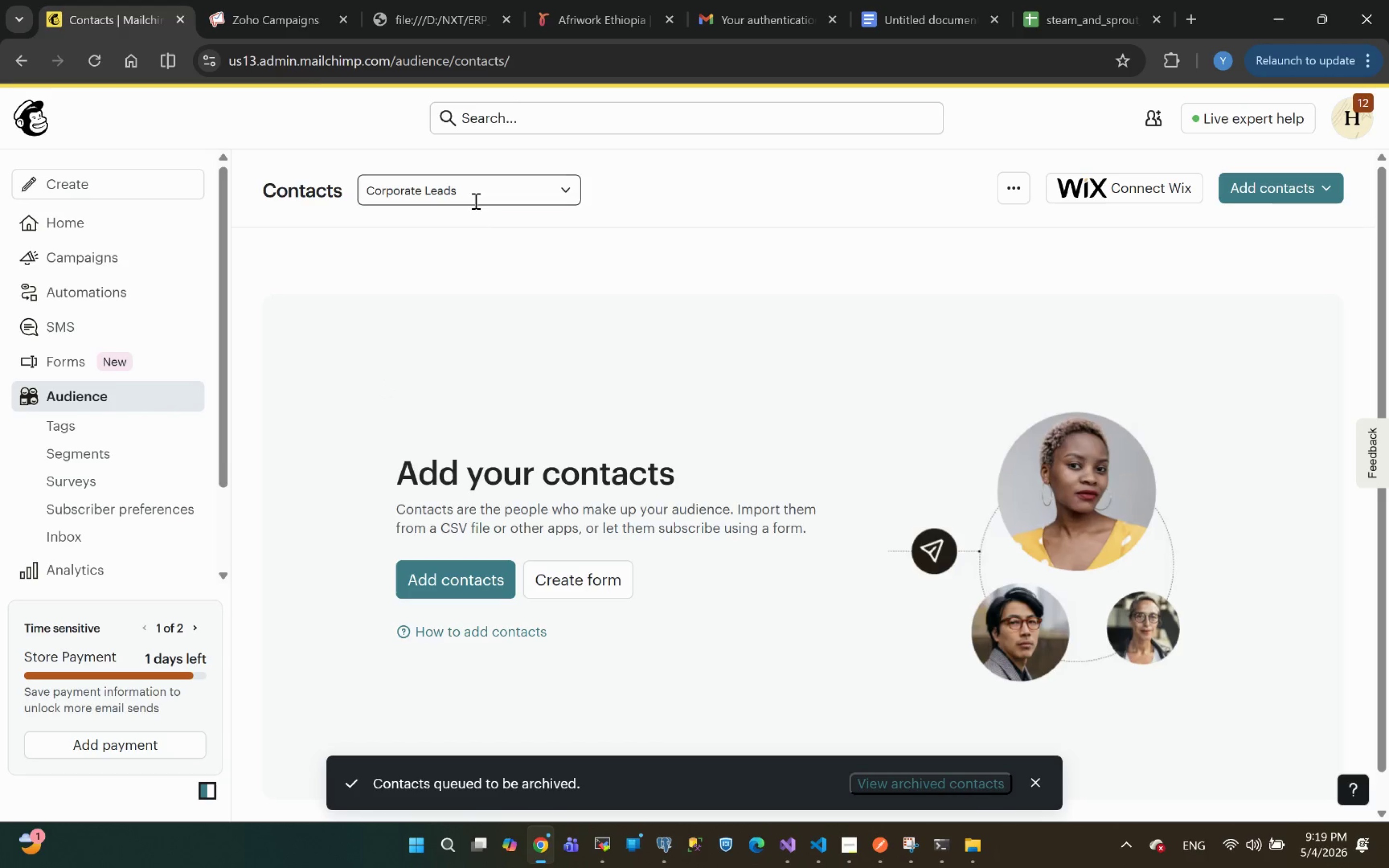 
wait(5.93)
 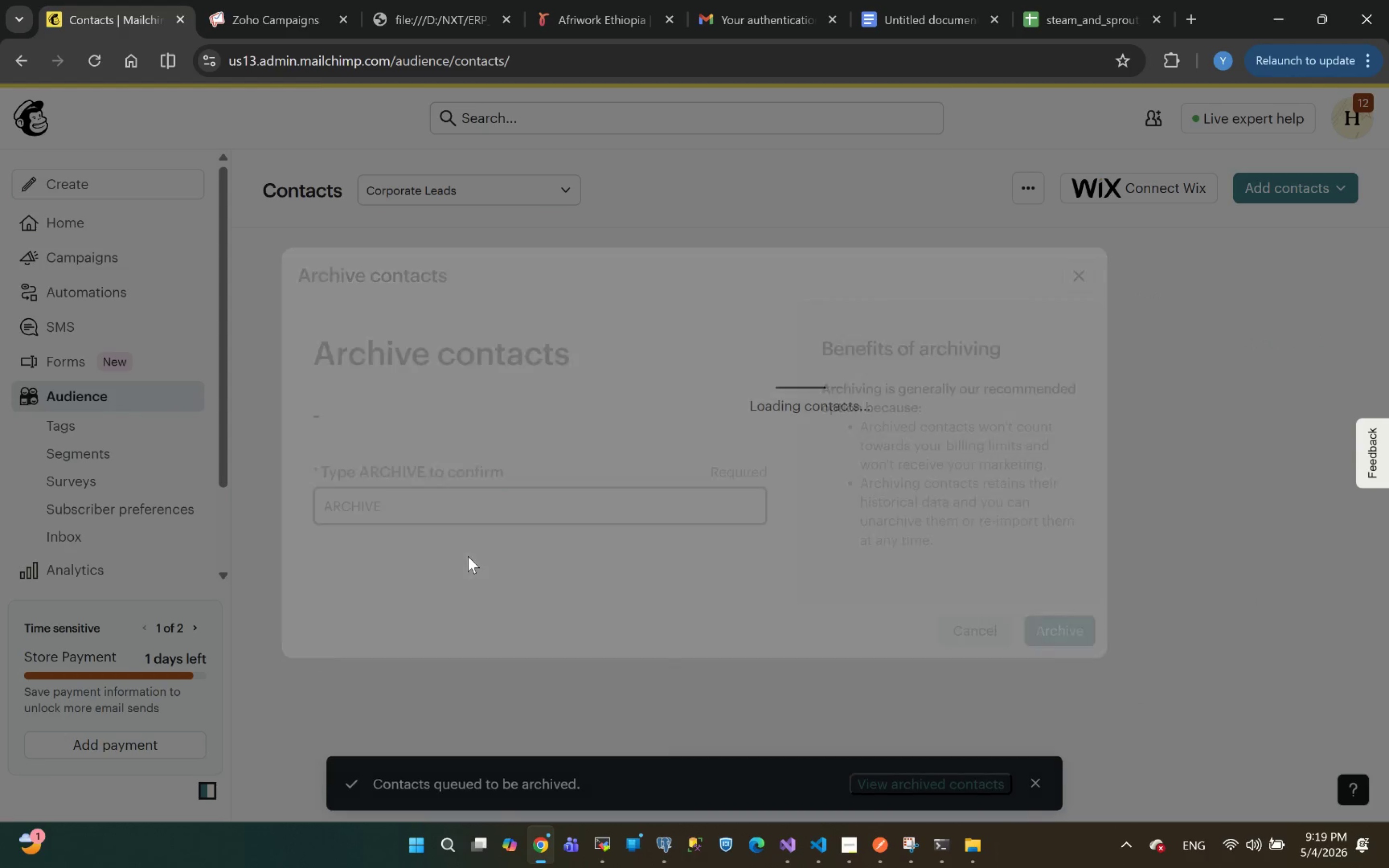 
left_click([561, 189])
 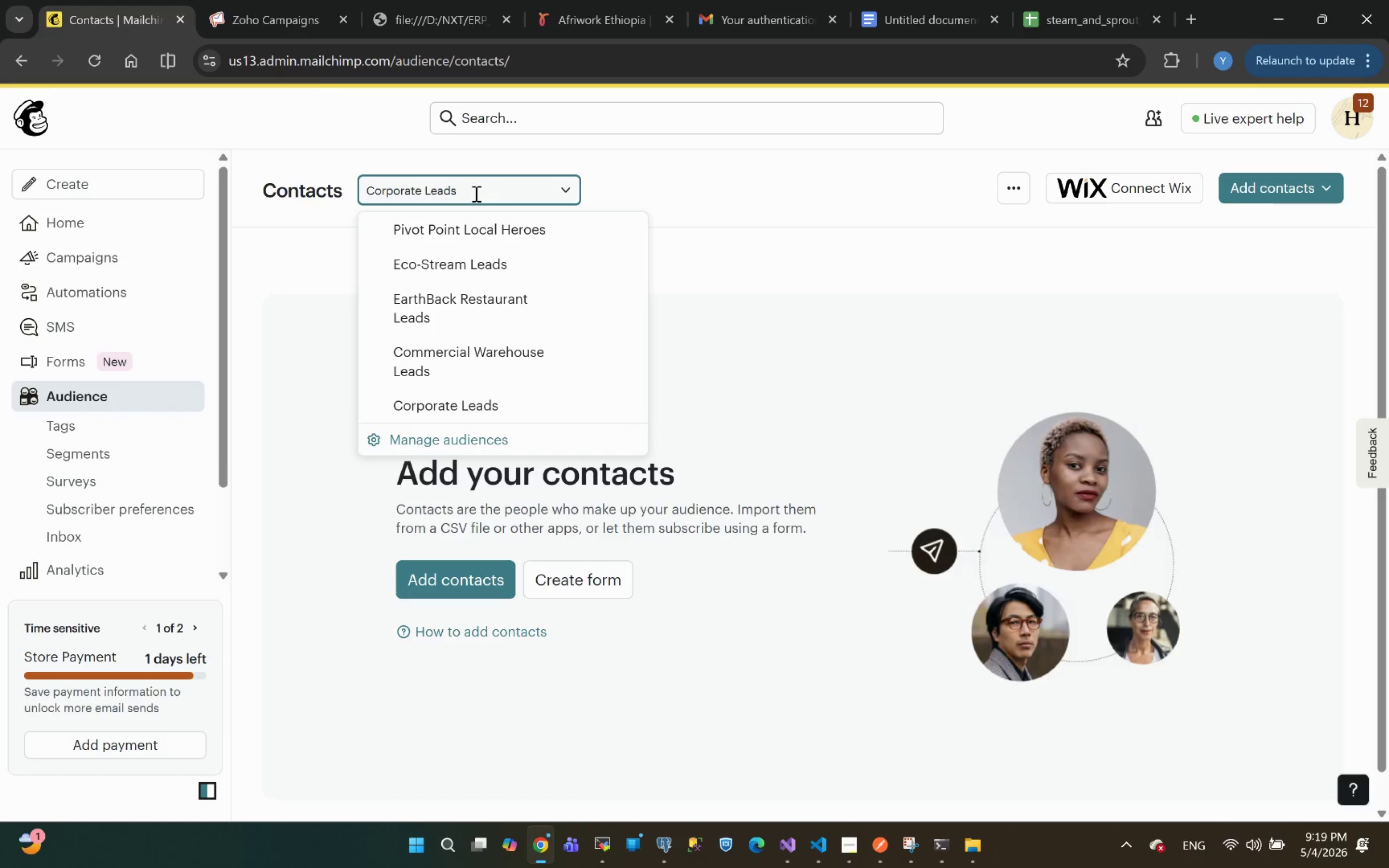 
left_click([701, 181])
 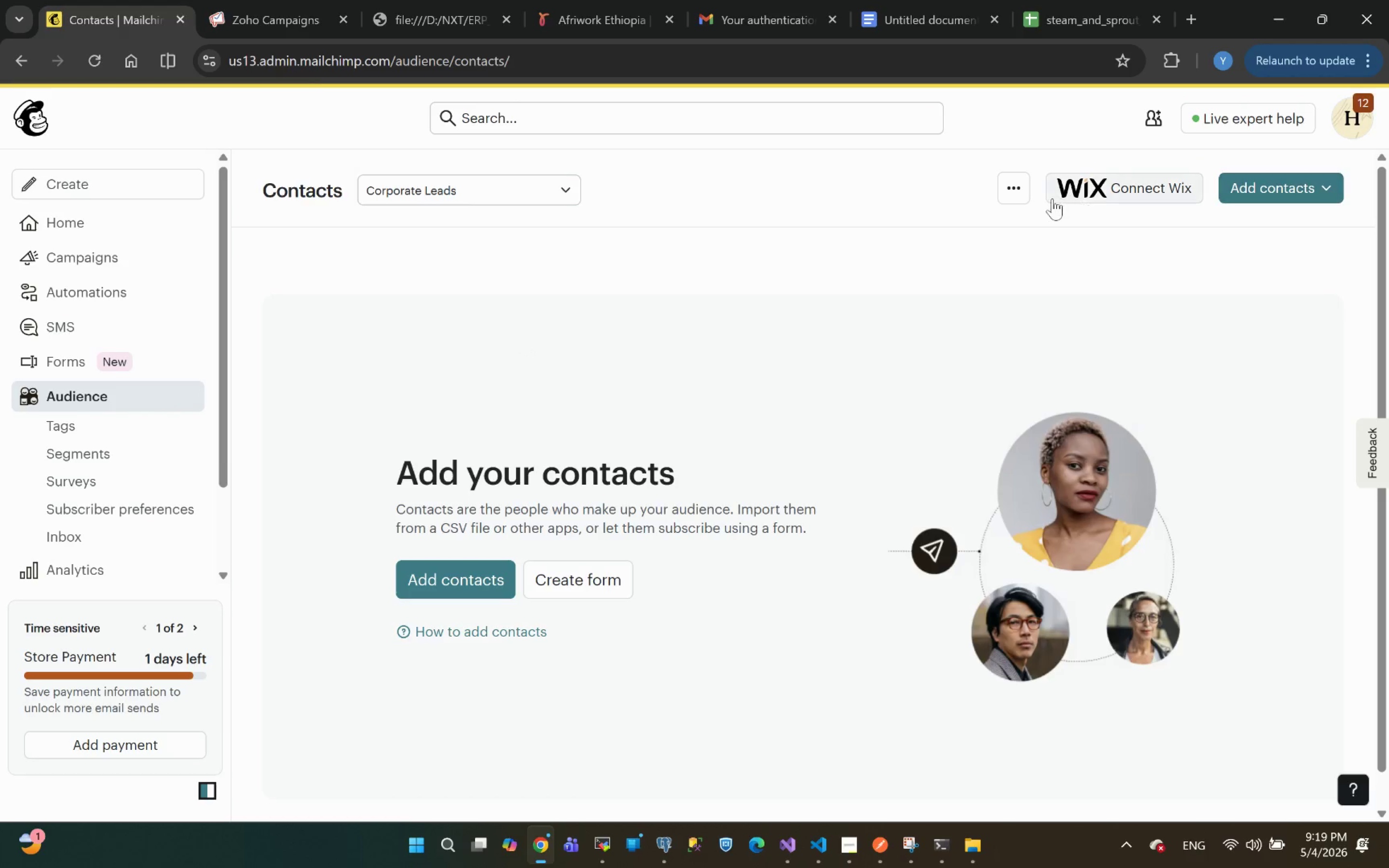 
left_click([1023, 192])
 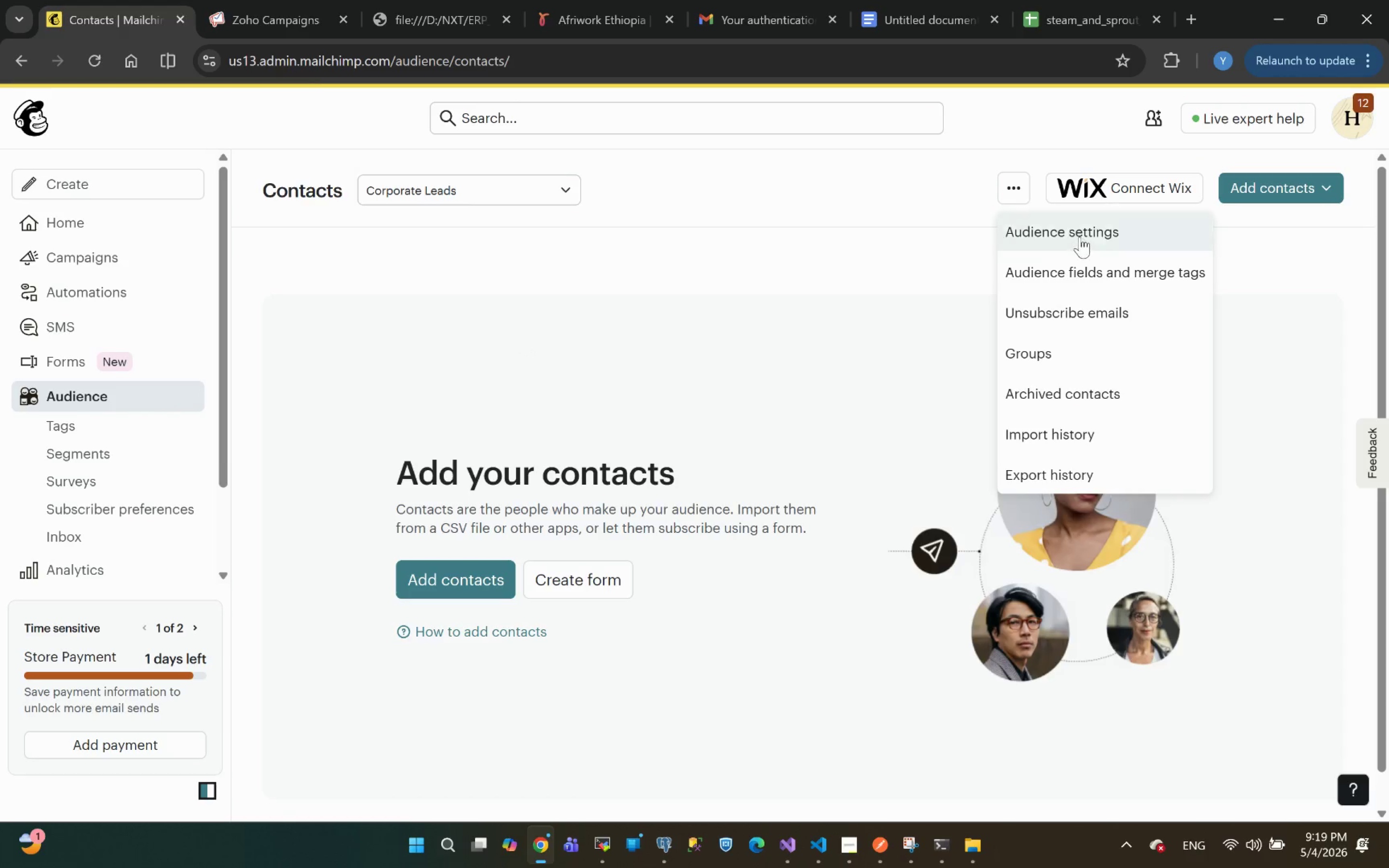 
left_click([1080, 237])
 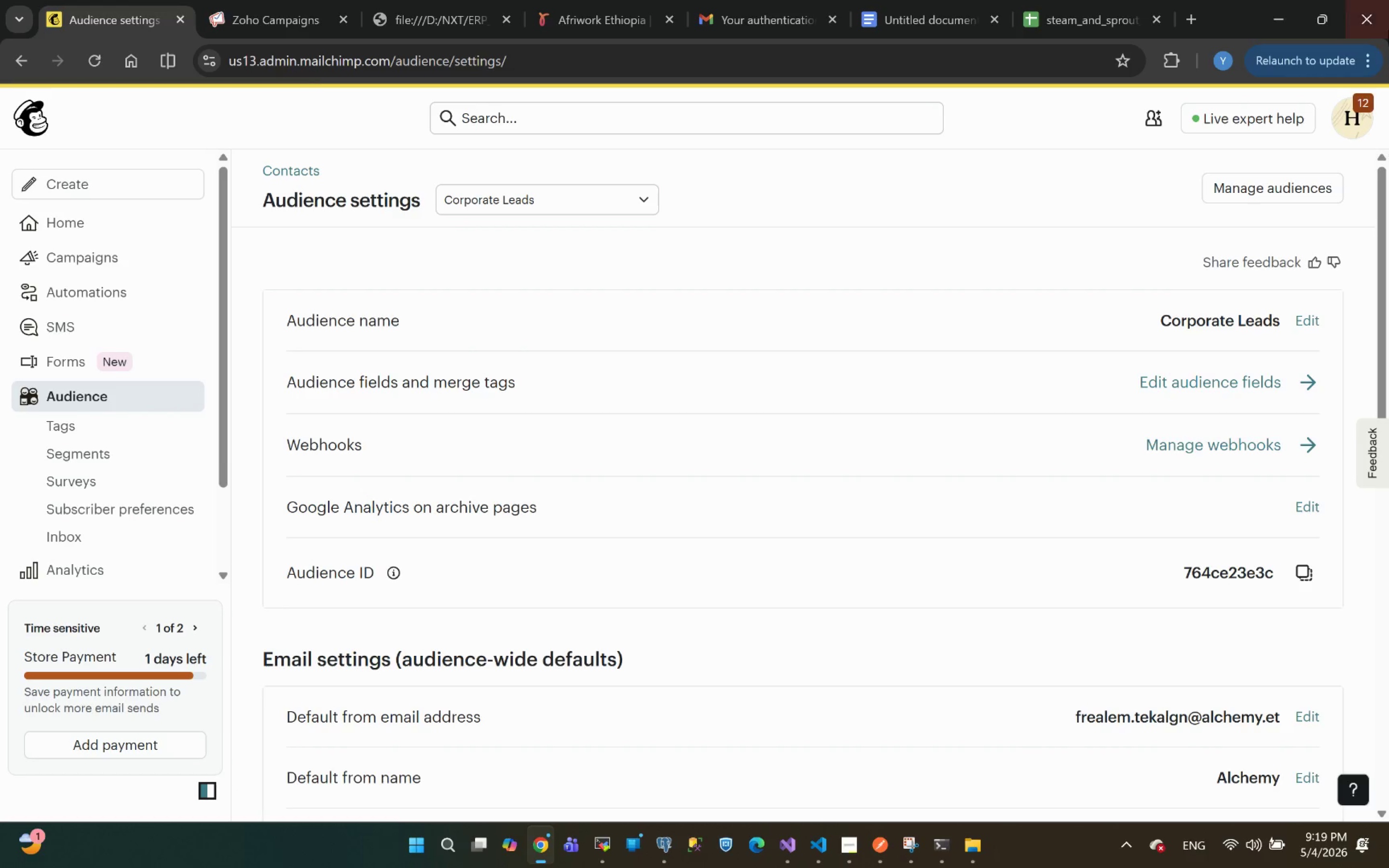 
wait(6.58)
 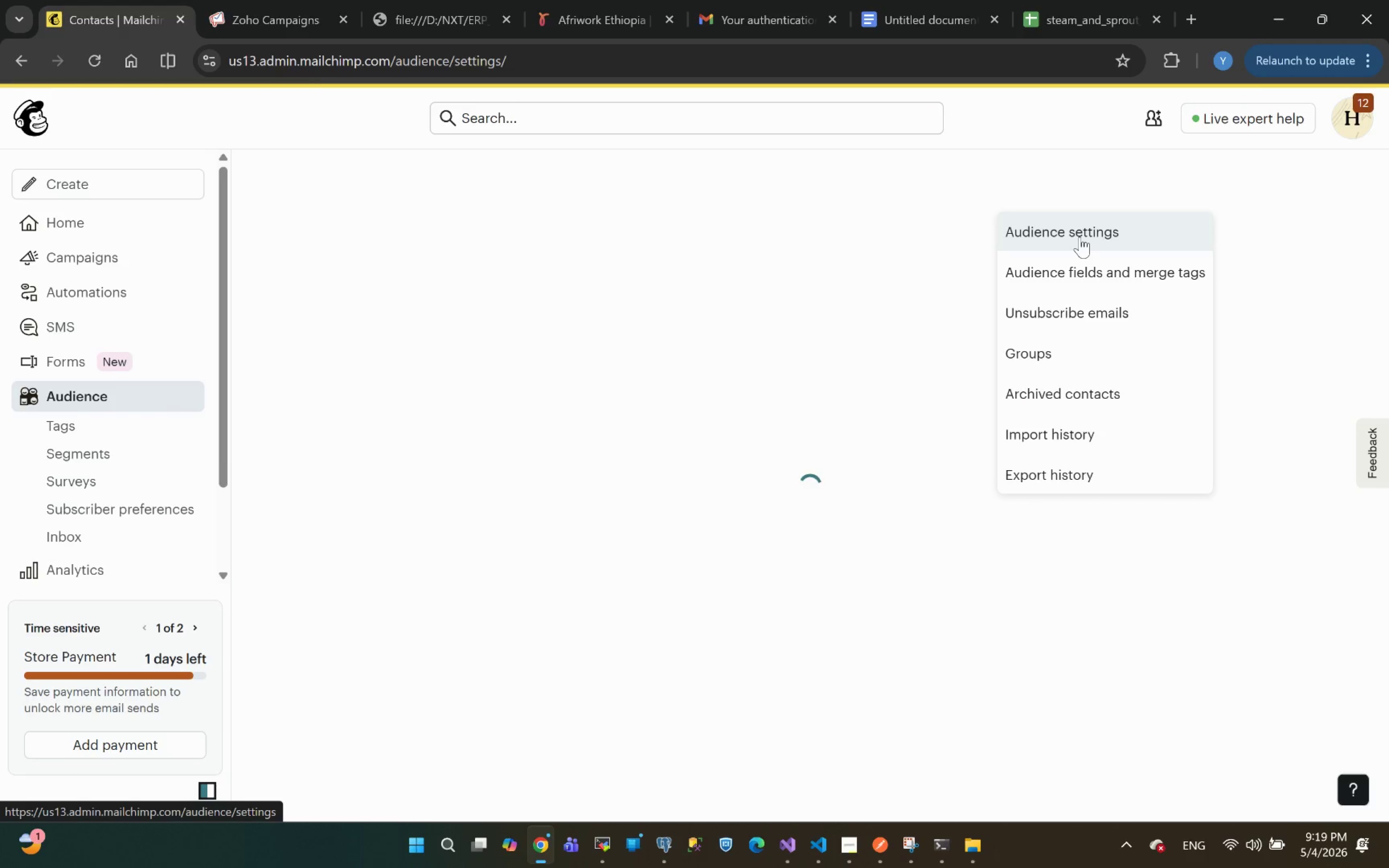 
left_click([1267, 183])
 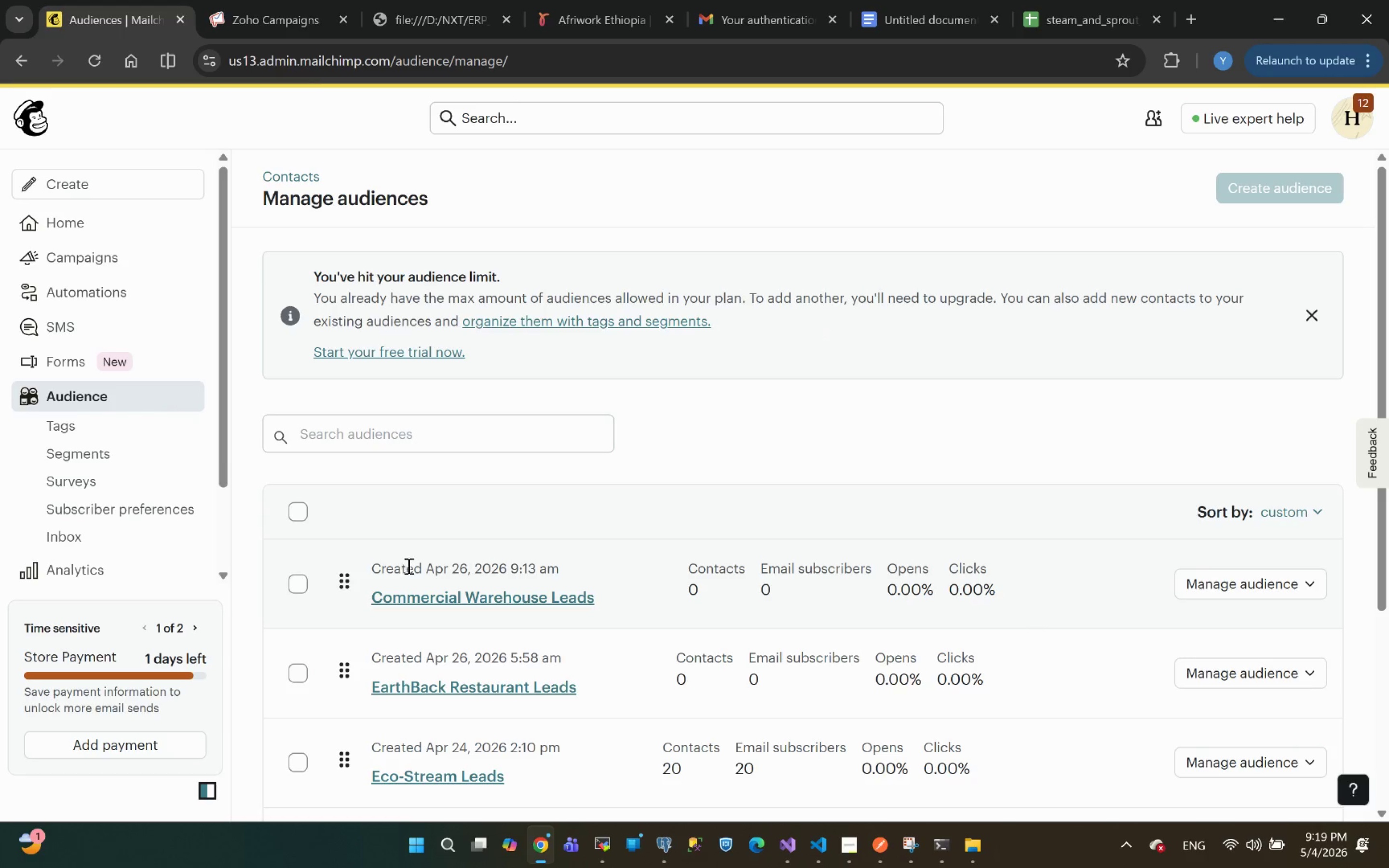 
wait(7.92)
 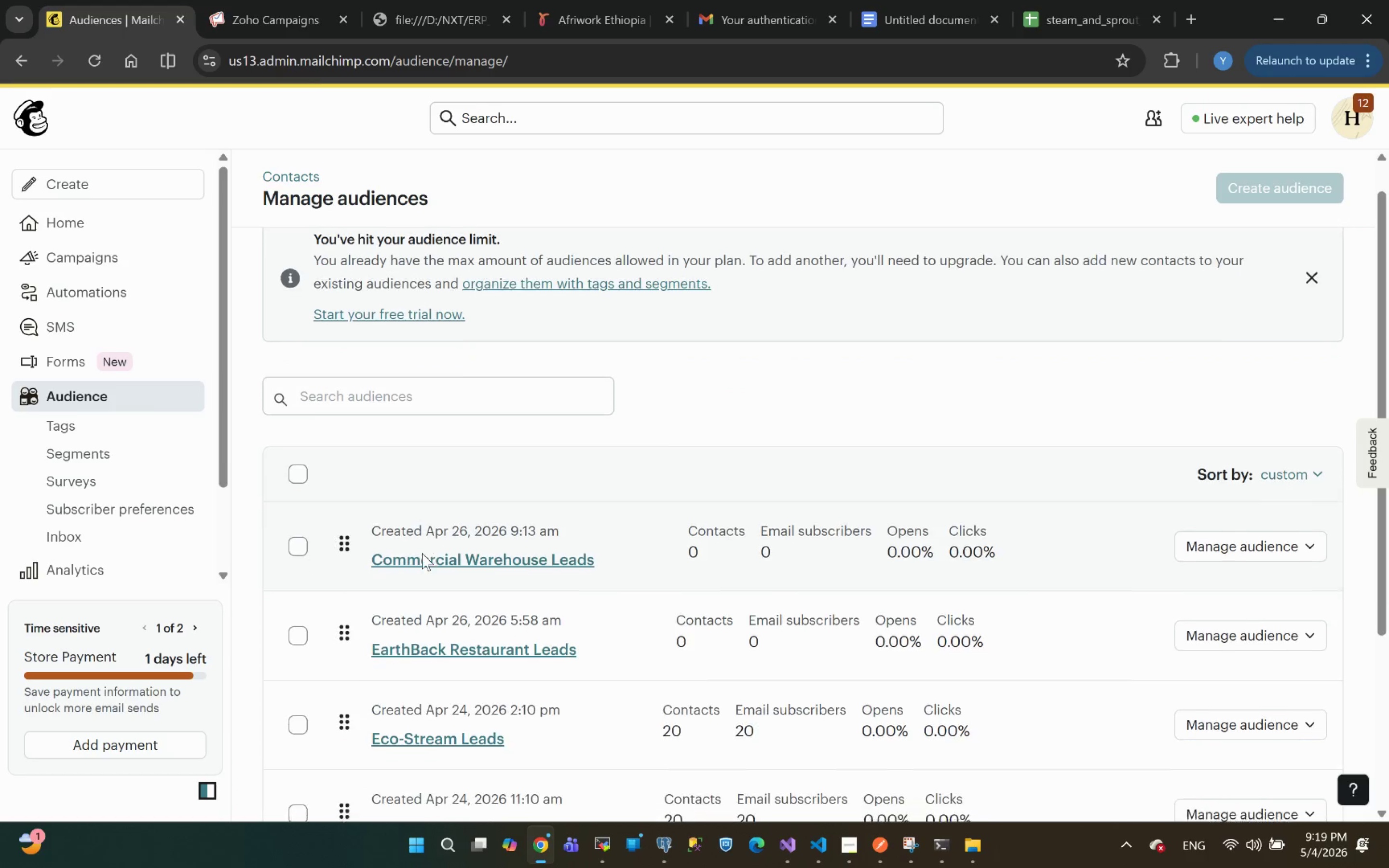 
left_click([1308, 580])
 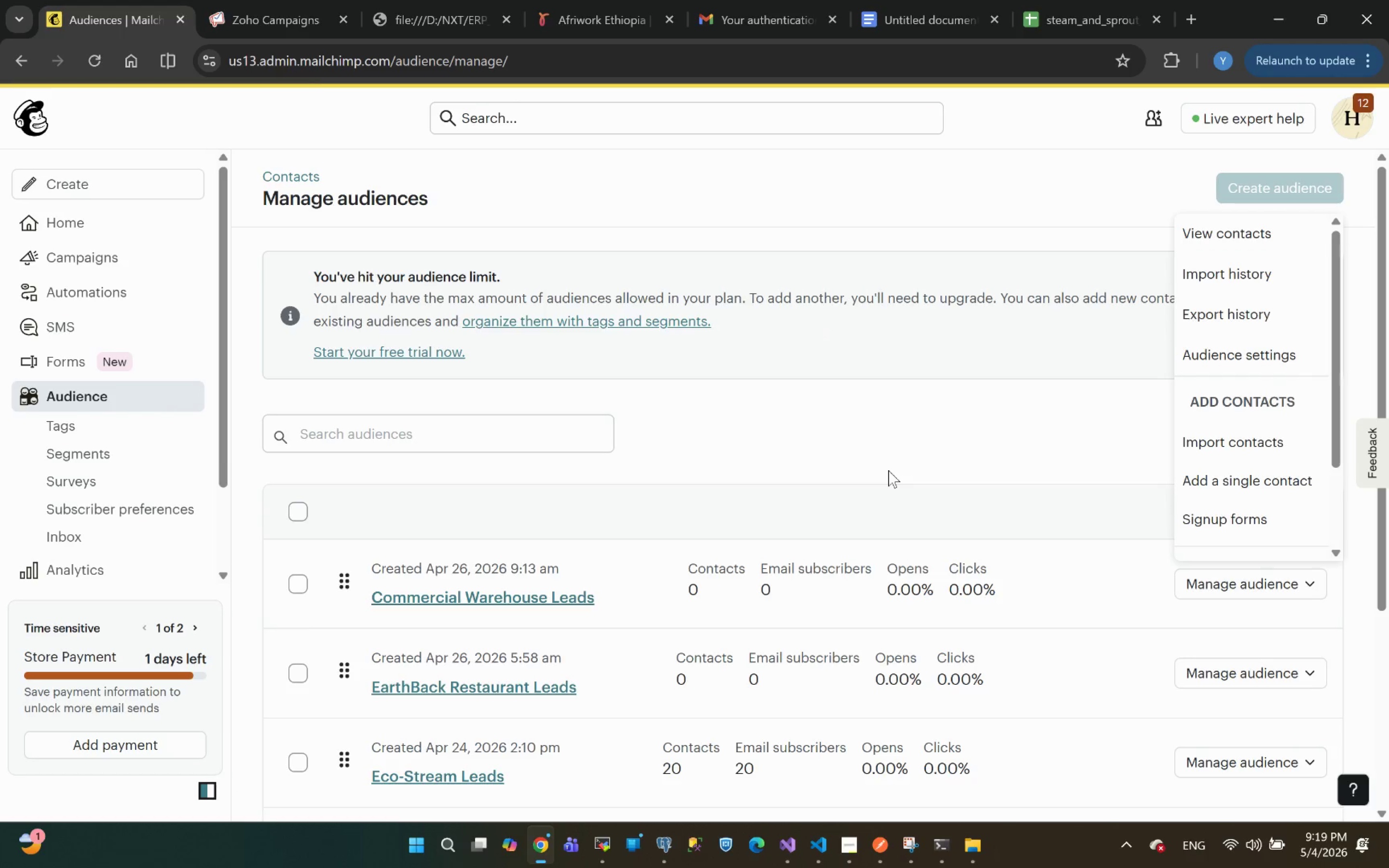 
left_click([860, 497])
 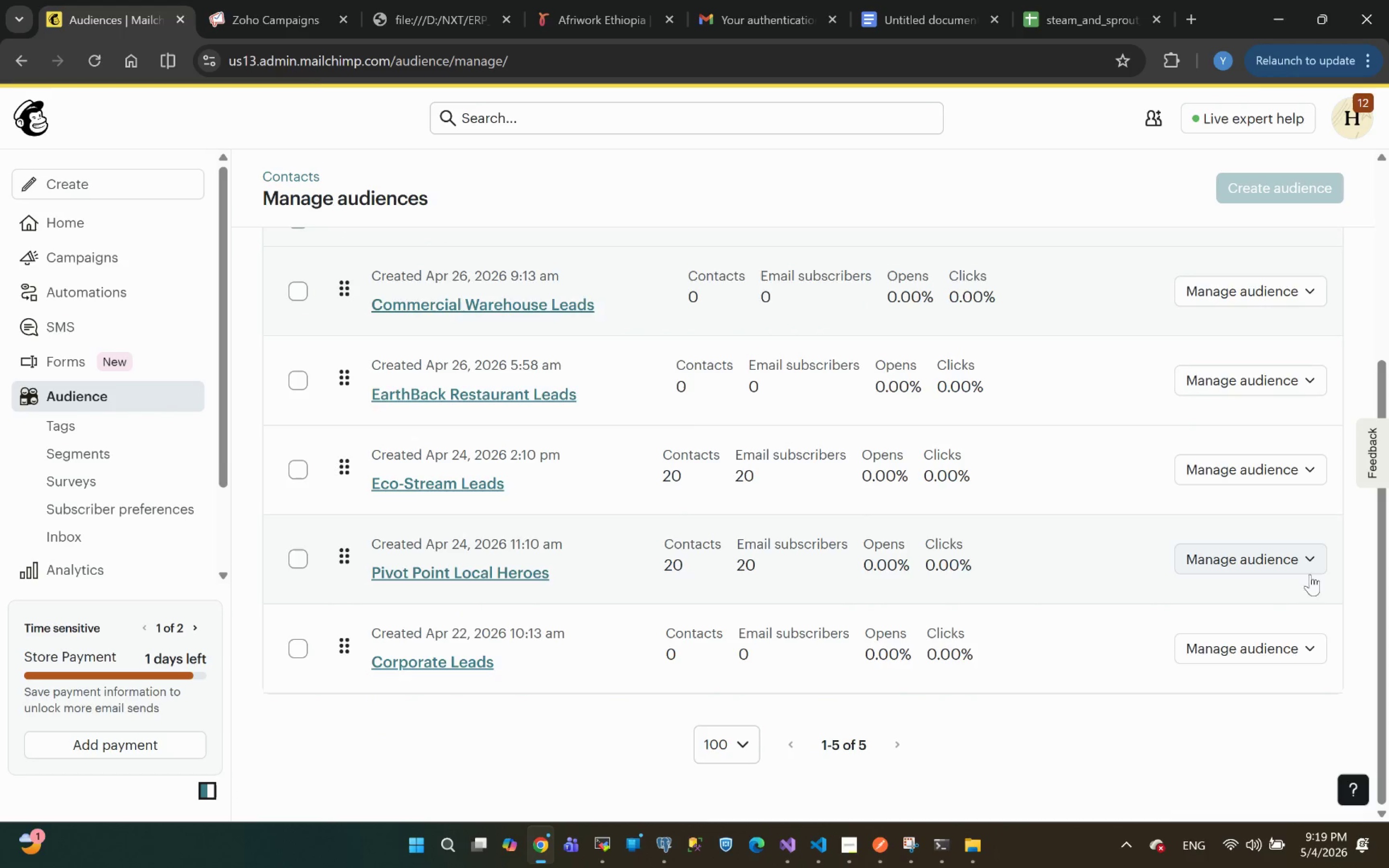 
left_click([1319, 657])
 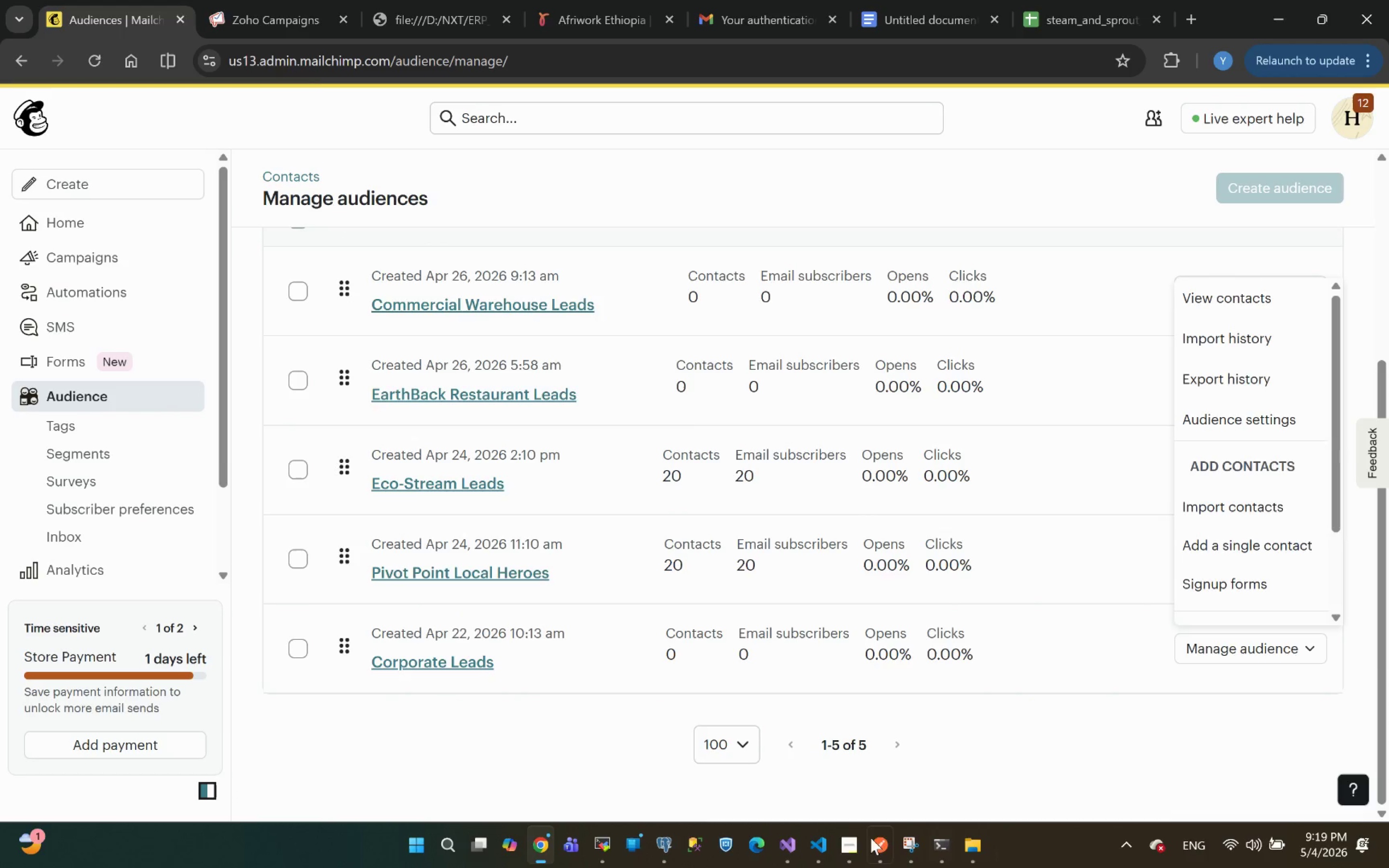 
left_click([839, 845])